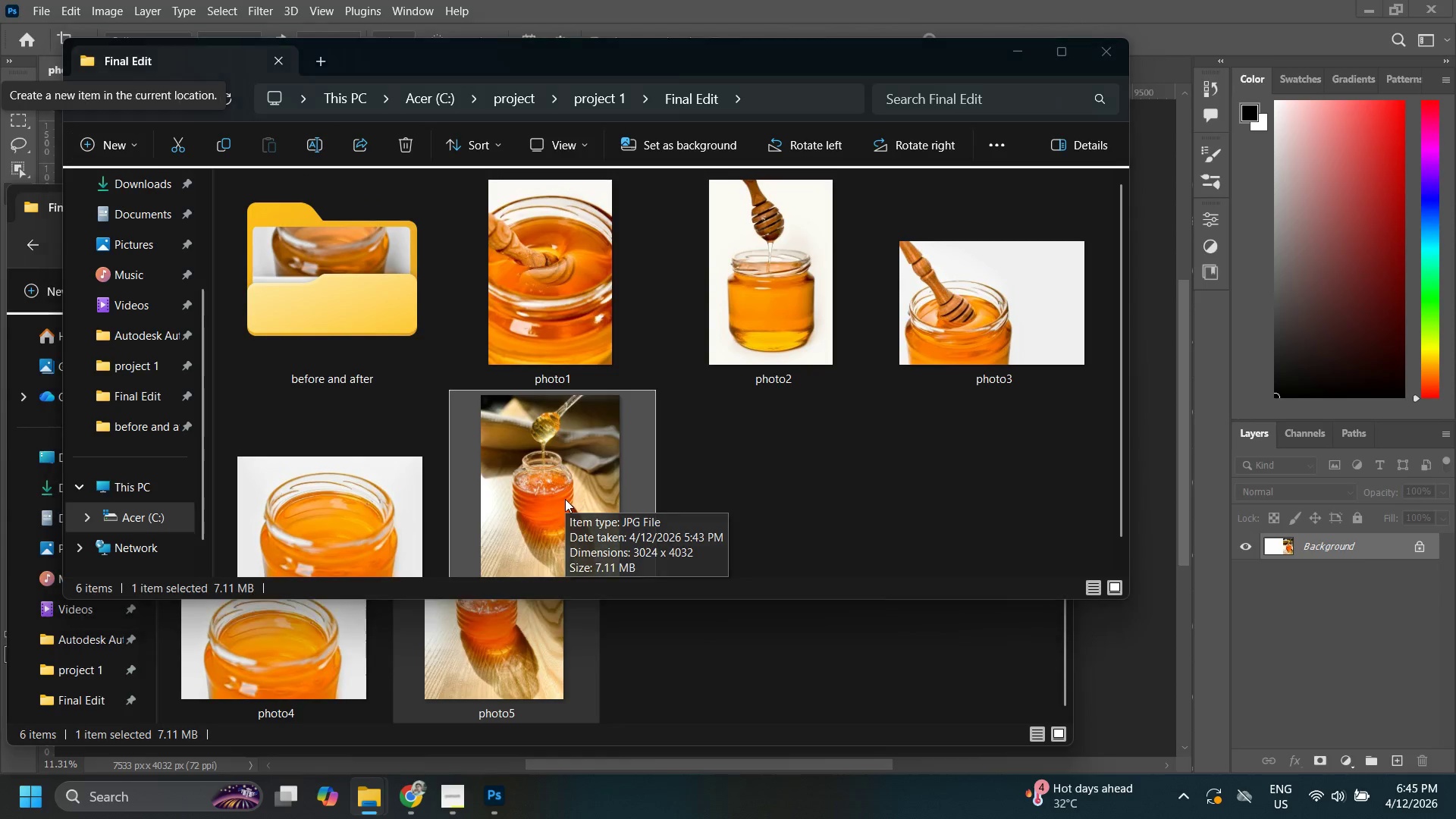 
scroll: coordinate [565, 499], scroll_direction: up, amount: 1.0
 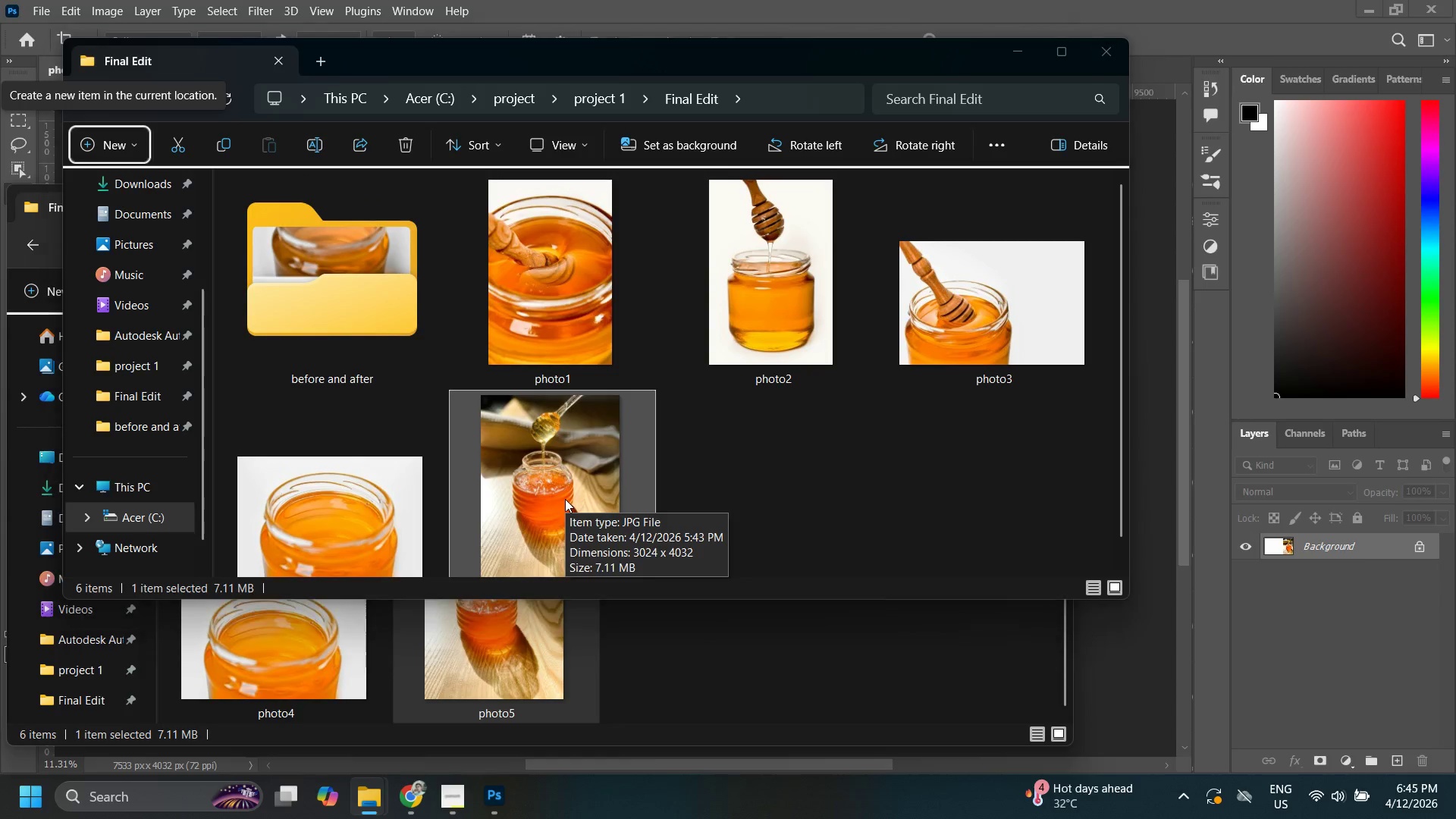 
left_click([545, 430])
 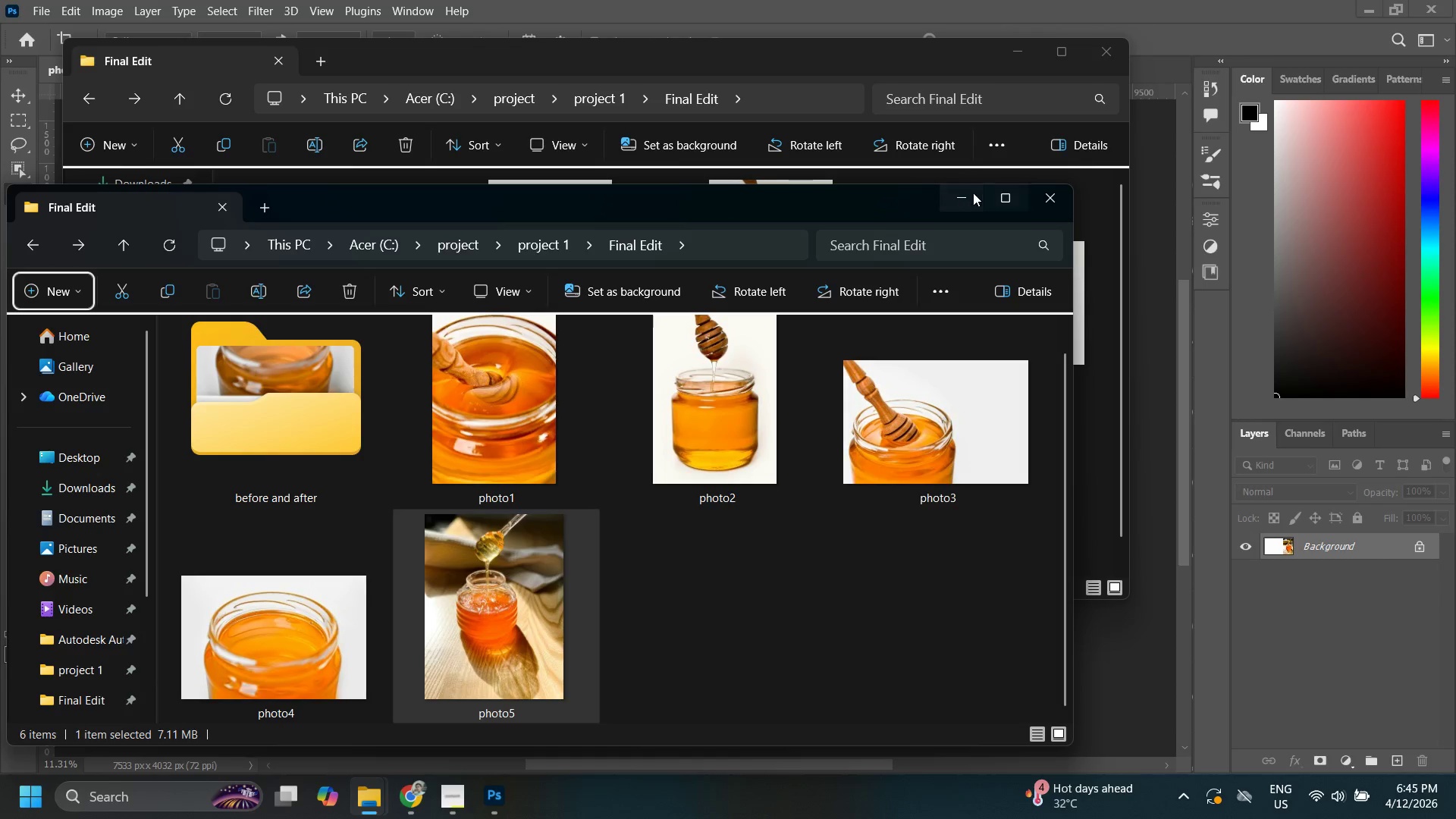 
double_click([338, 265])
 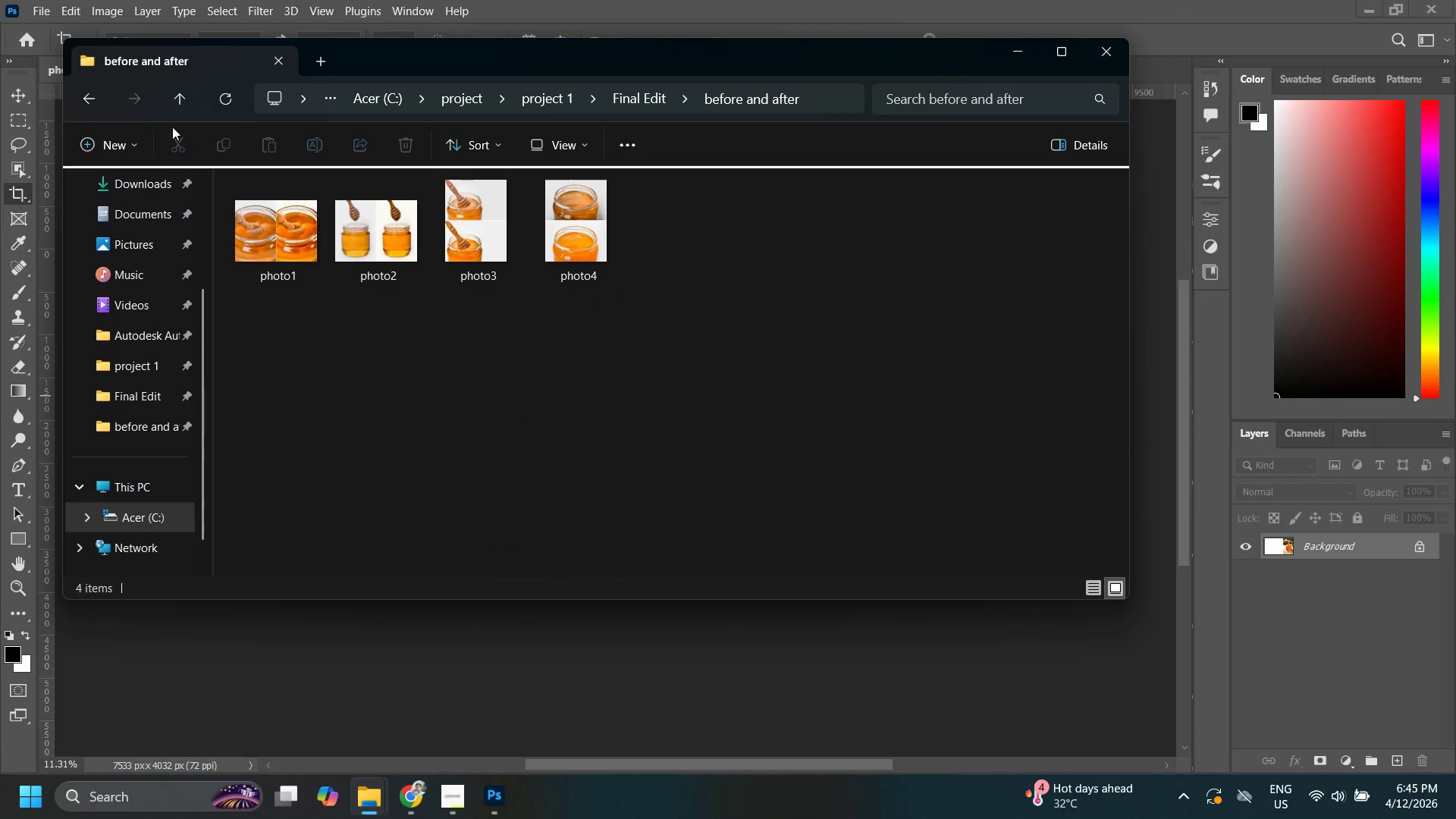 
left_click([87, 96])
 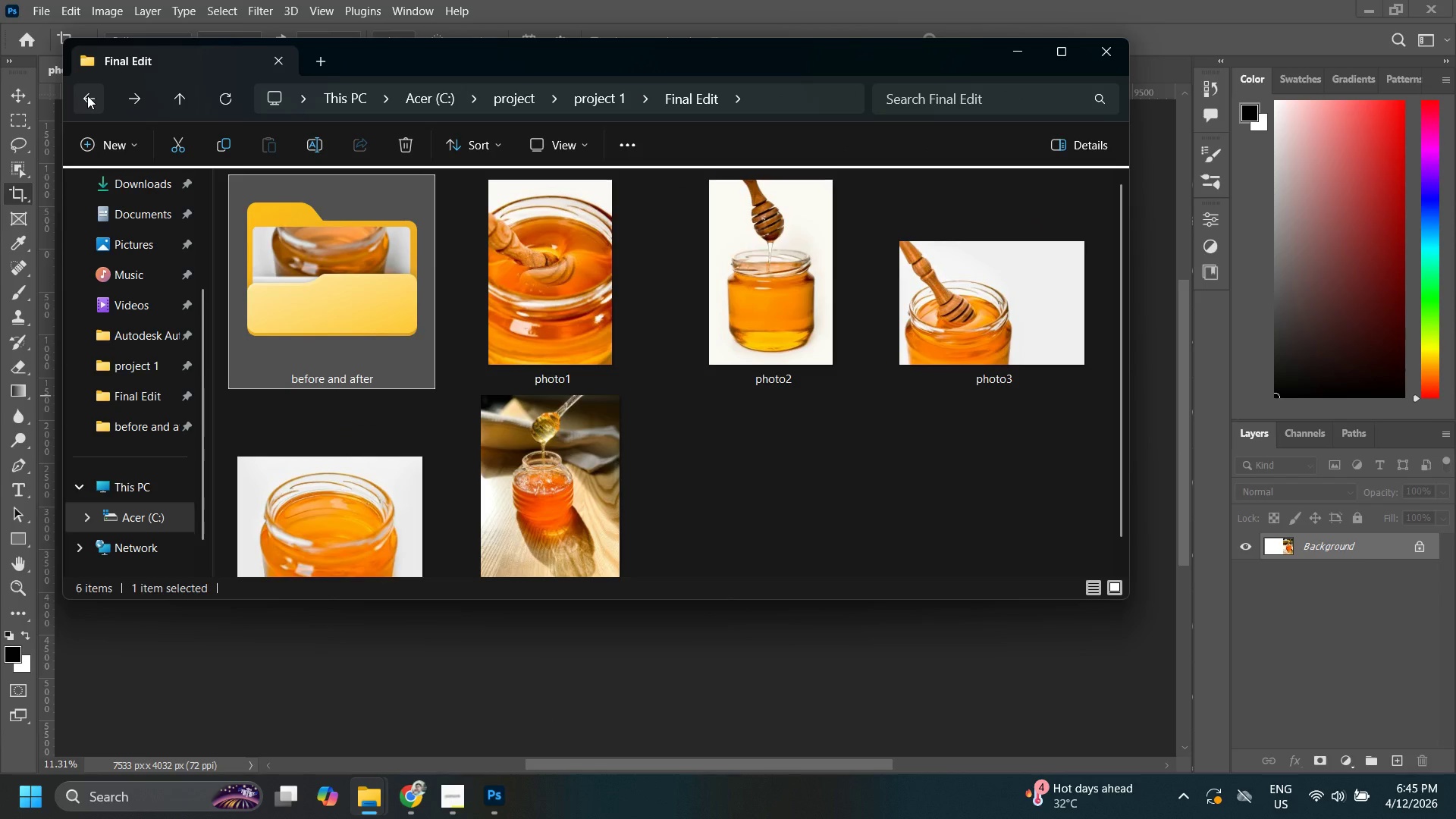 
left_click([87, 96])
 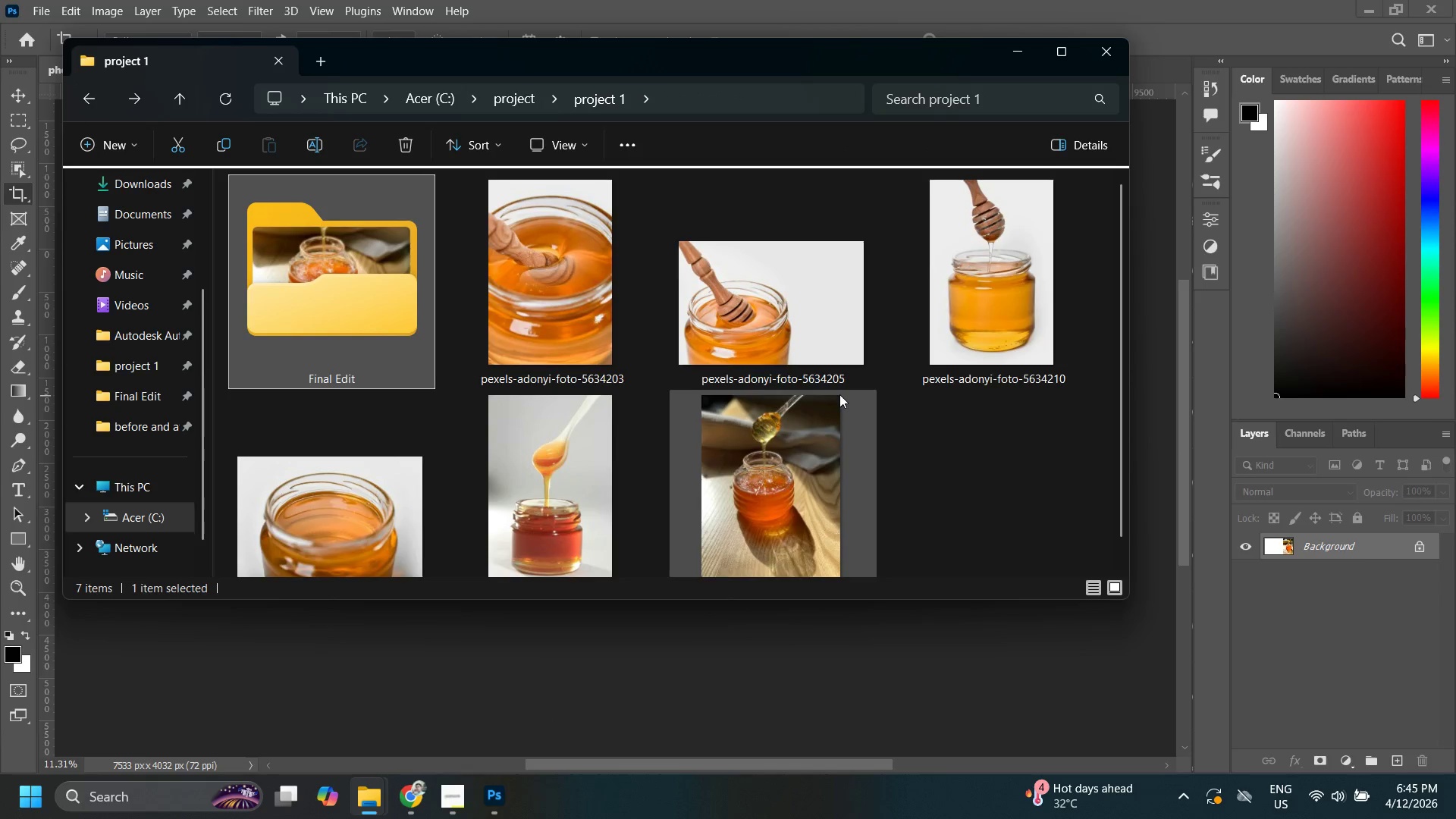 
left_click([774, 458])
 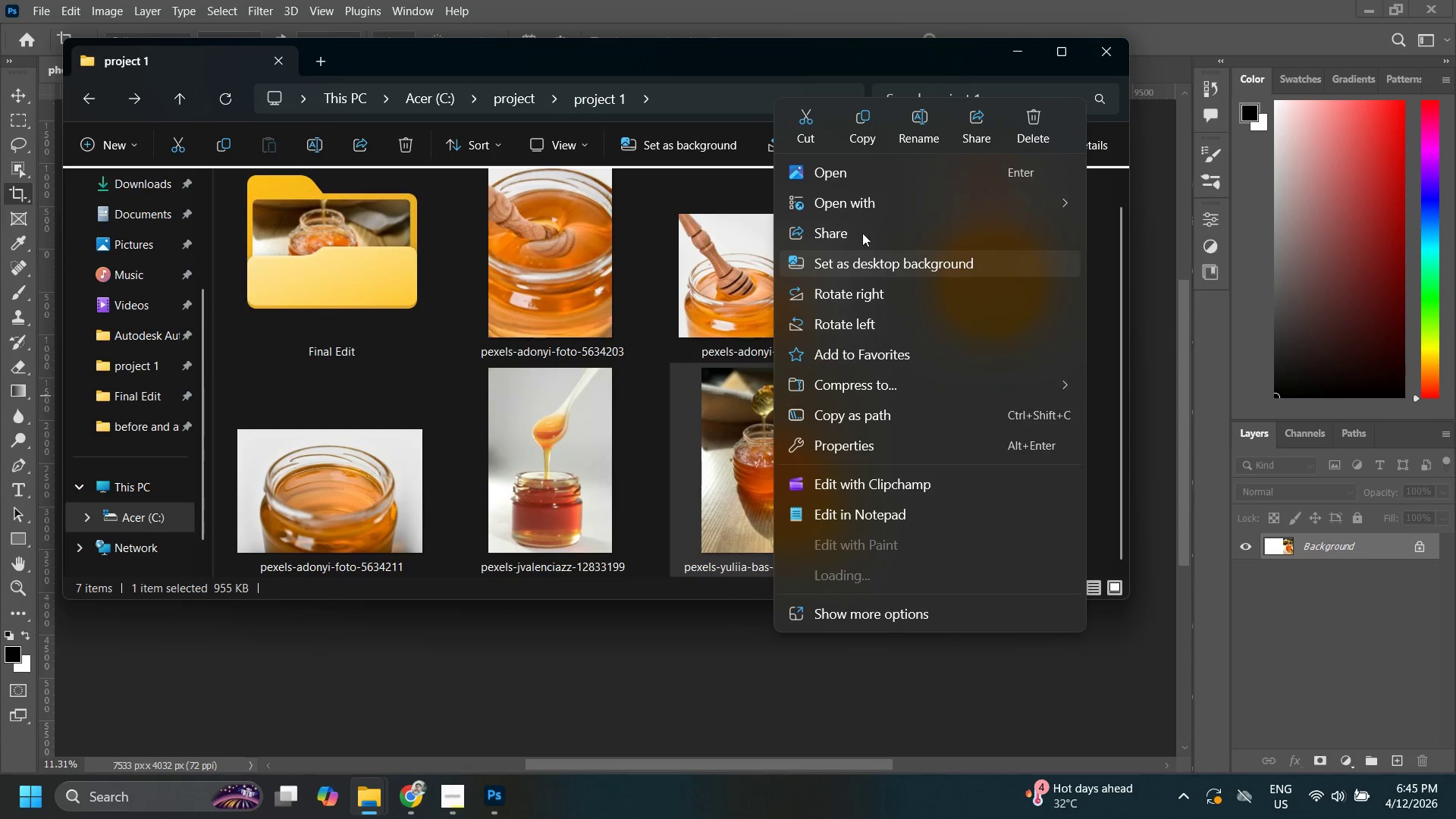 
left_click([856, 204])
 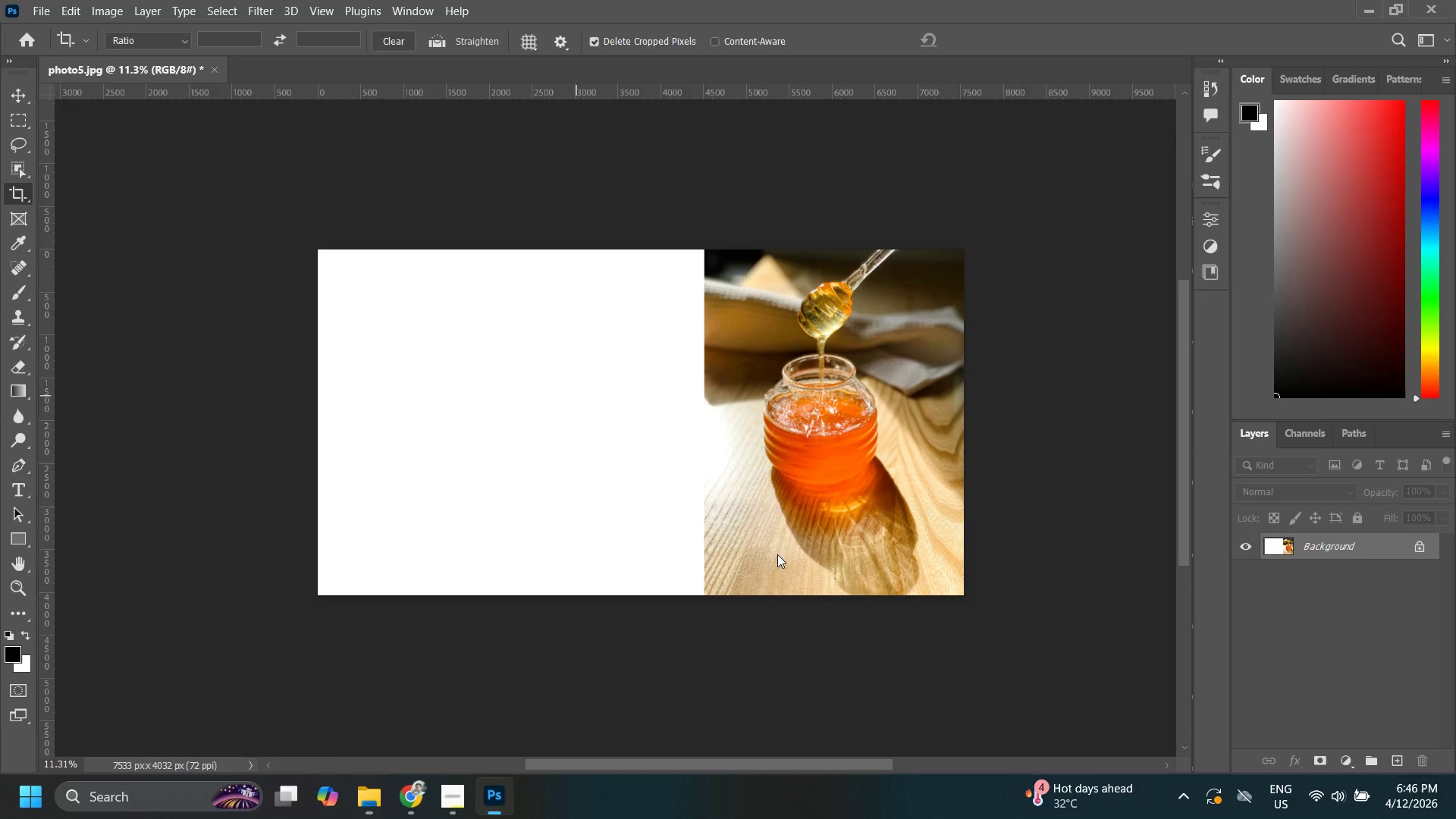 
key(V)
 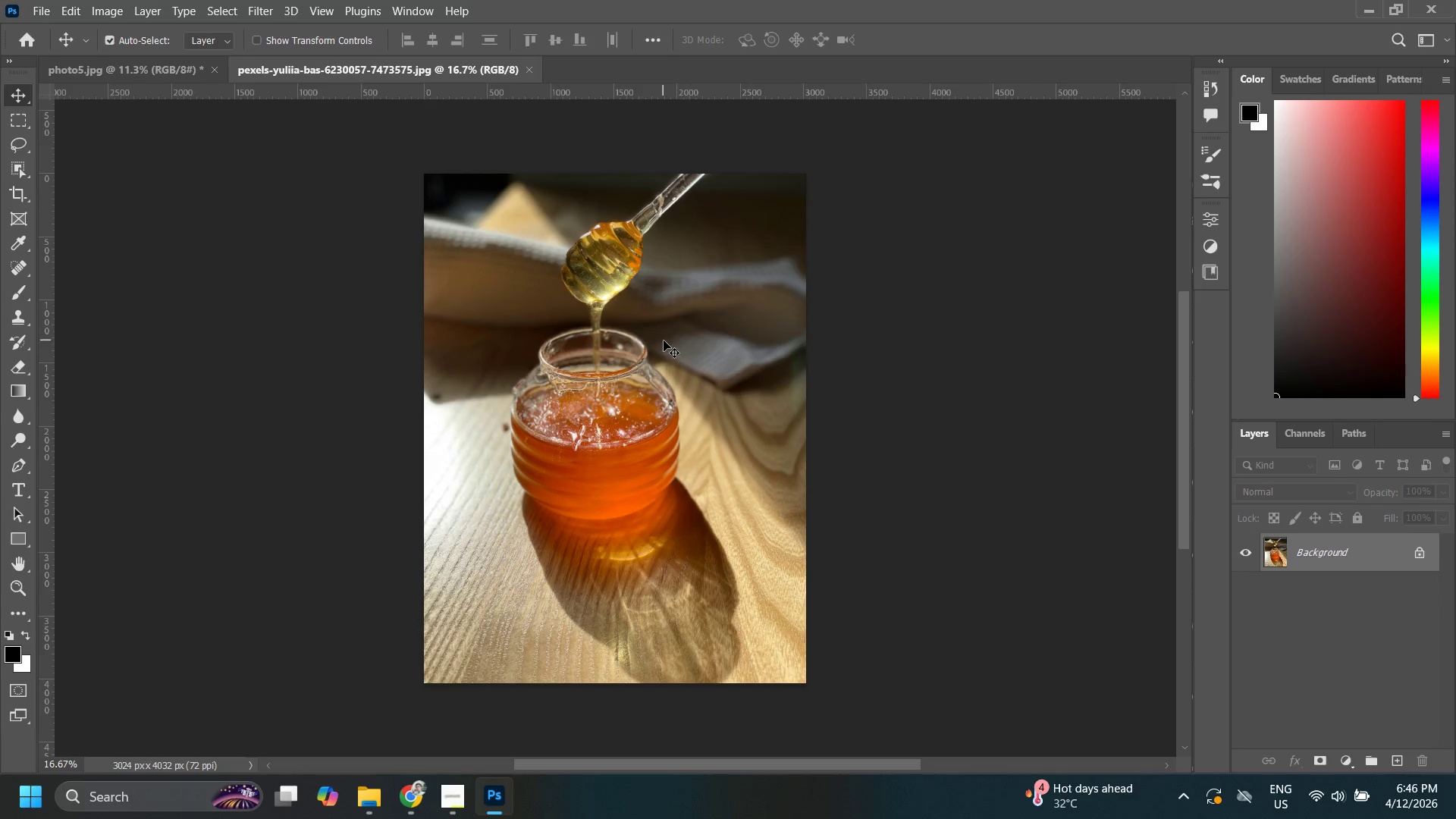 
left_click_drag(start_coordinate=[654, 330], to_coordinate=[541, 413])
 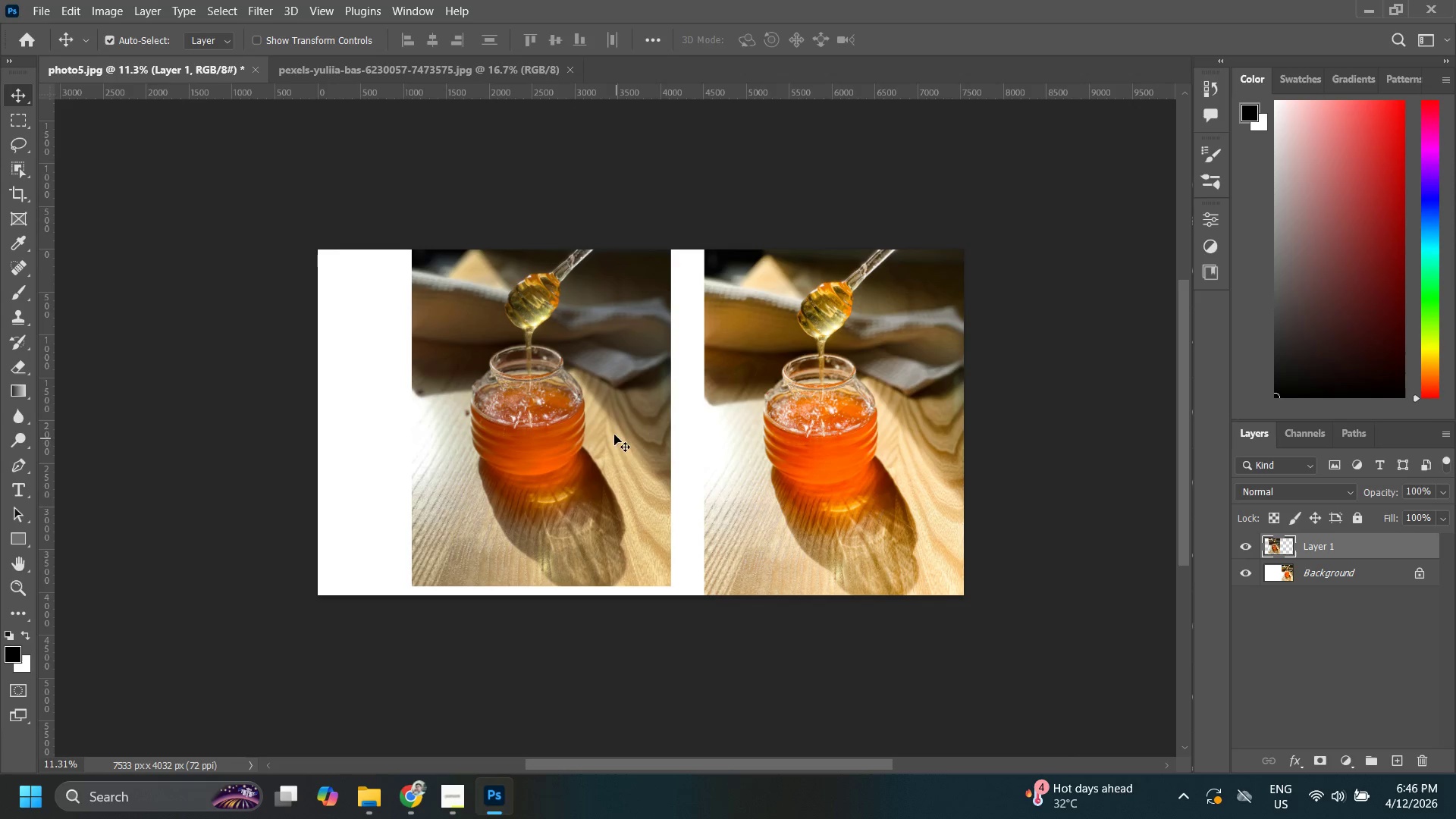 
left_click_drag(start_coordinate=[601, 414], to_coordinate=[640, 423])
 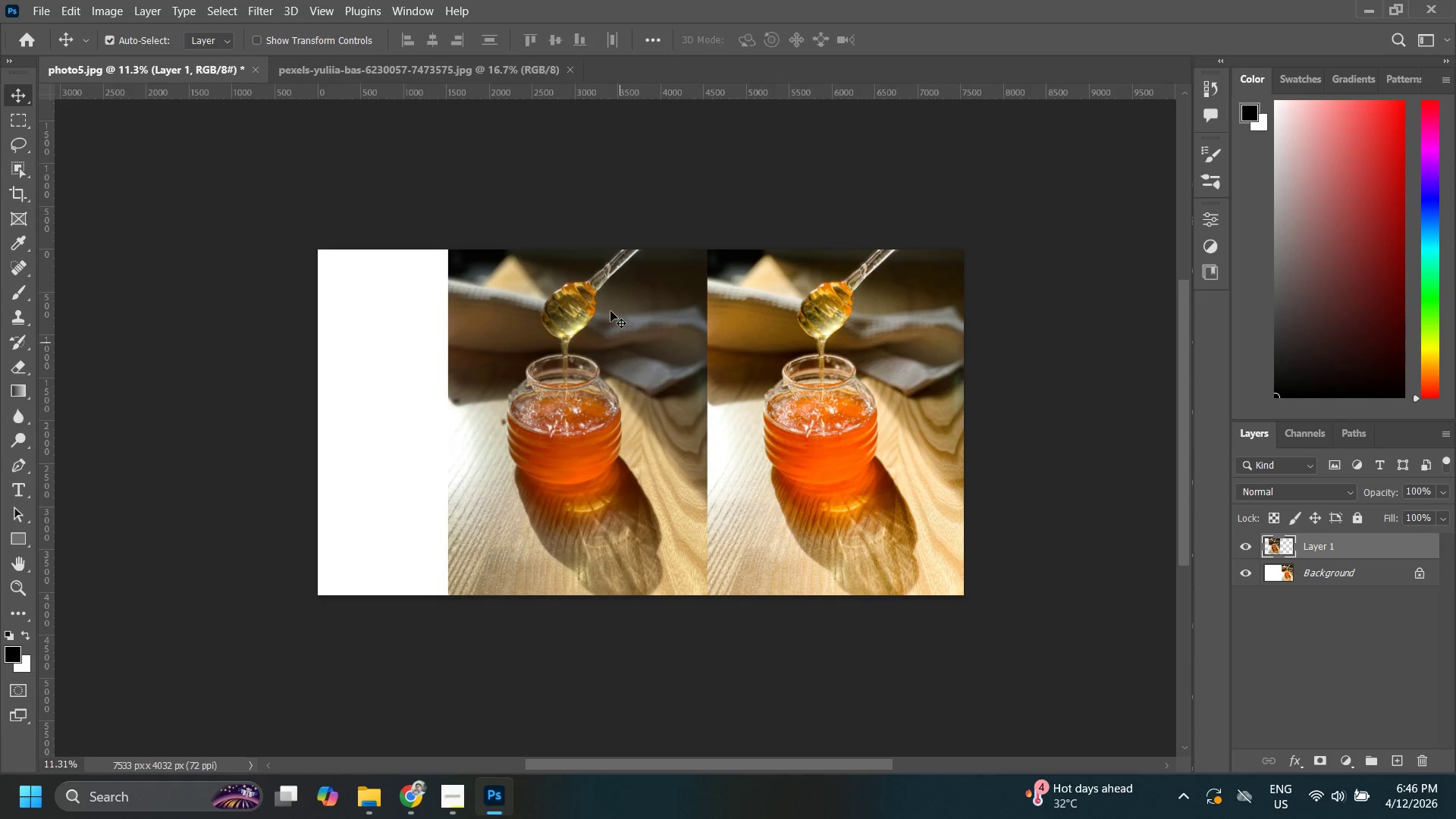 
key(Control+A)
 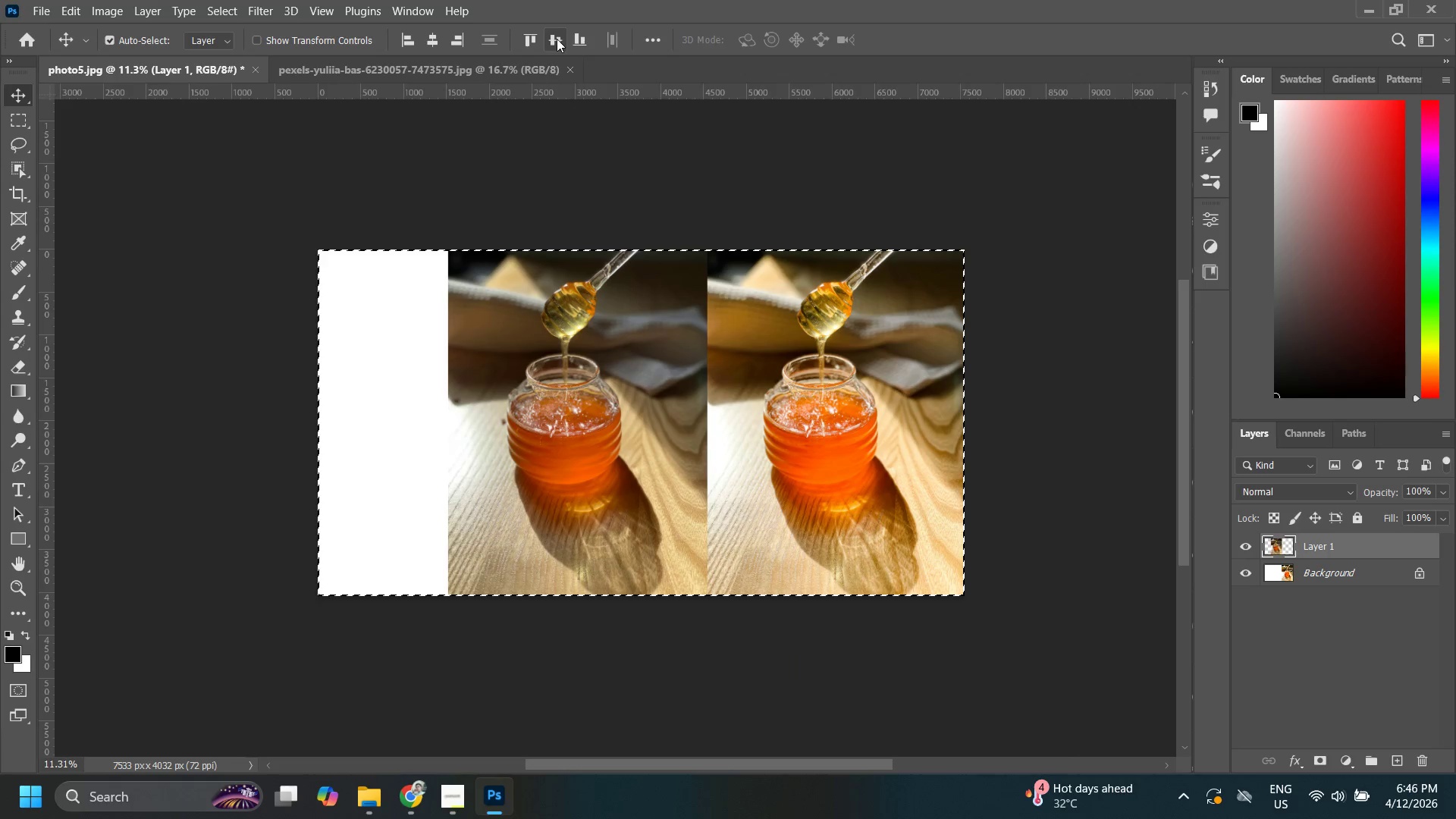 
double_click([557, 39])
 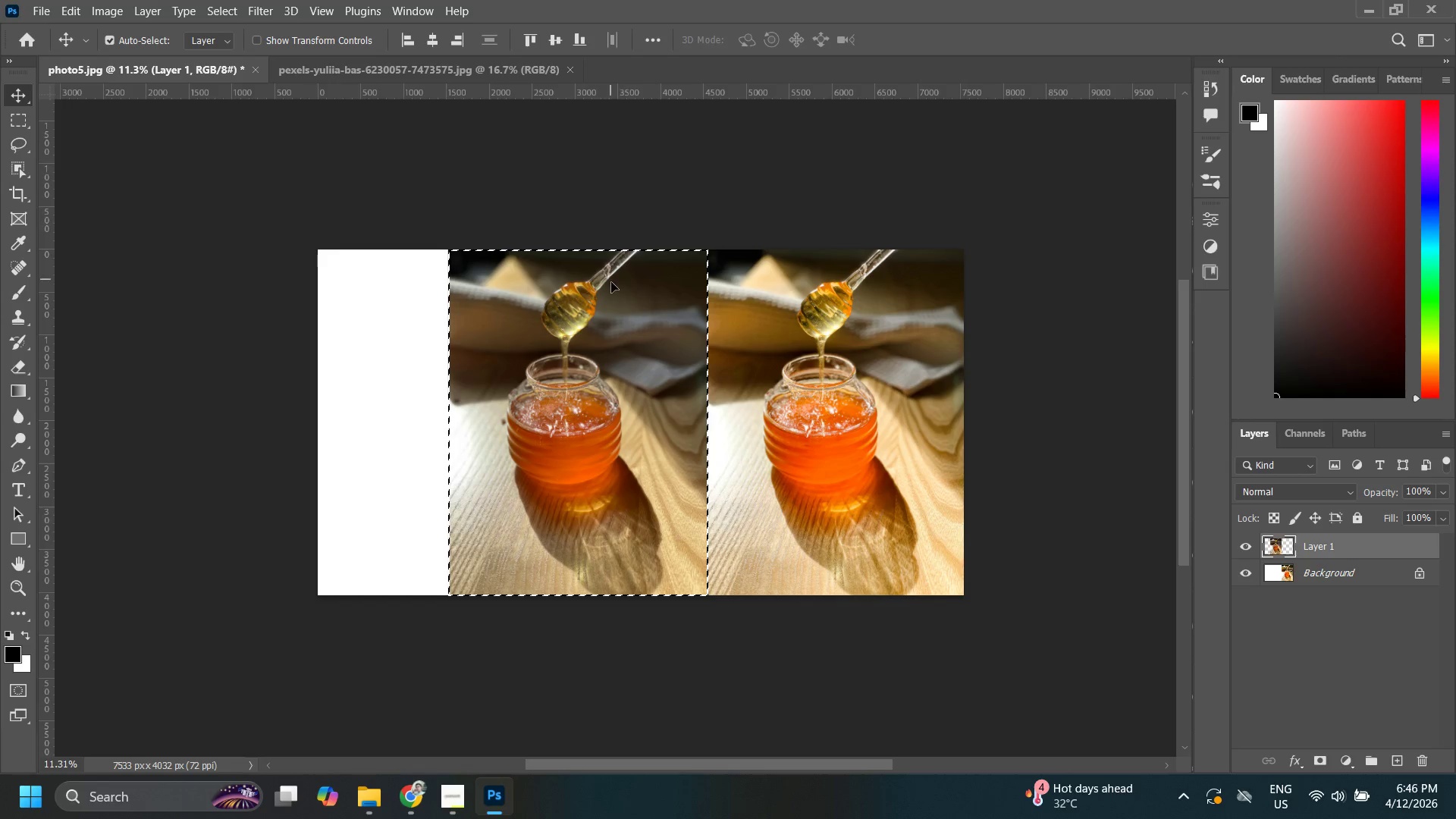 
key(Control+D)
 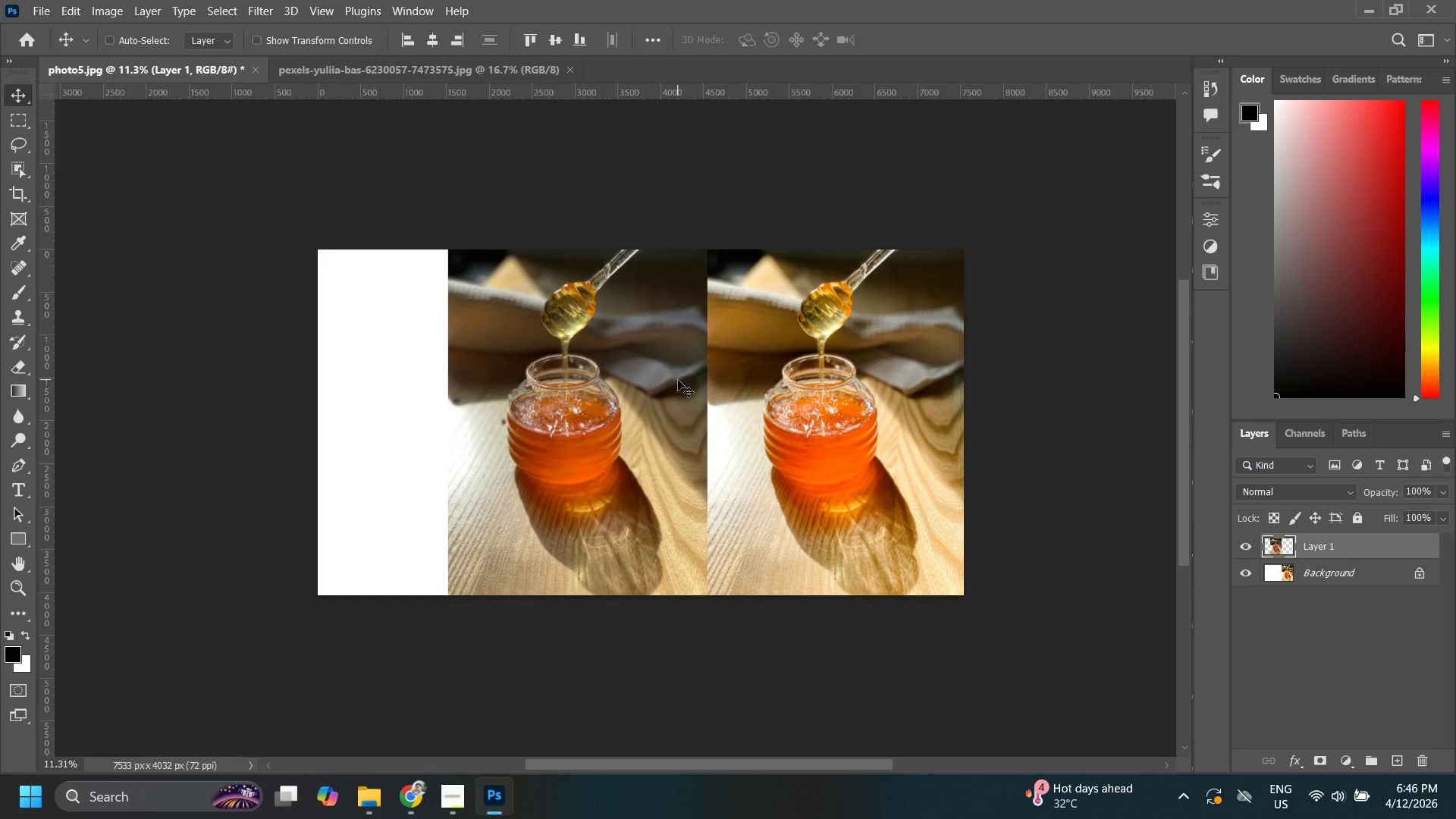 
left_click_drag(start_coordinate=[670, 381], to_coordinate=[667, 385])
 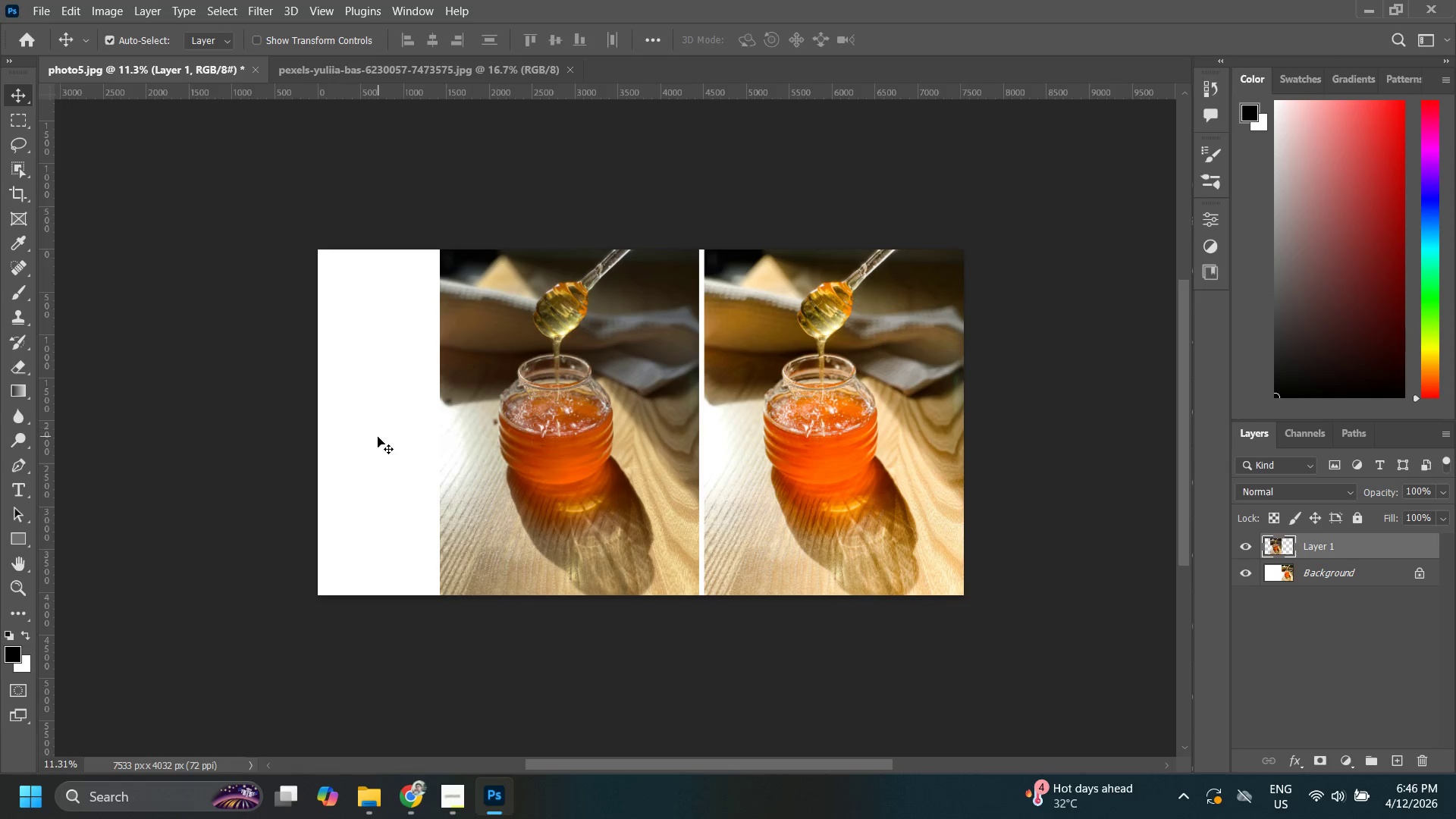 
hold_key(key=ShiftLeft, duration=1.52)
 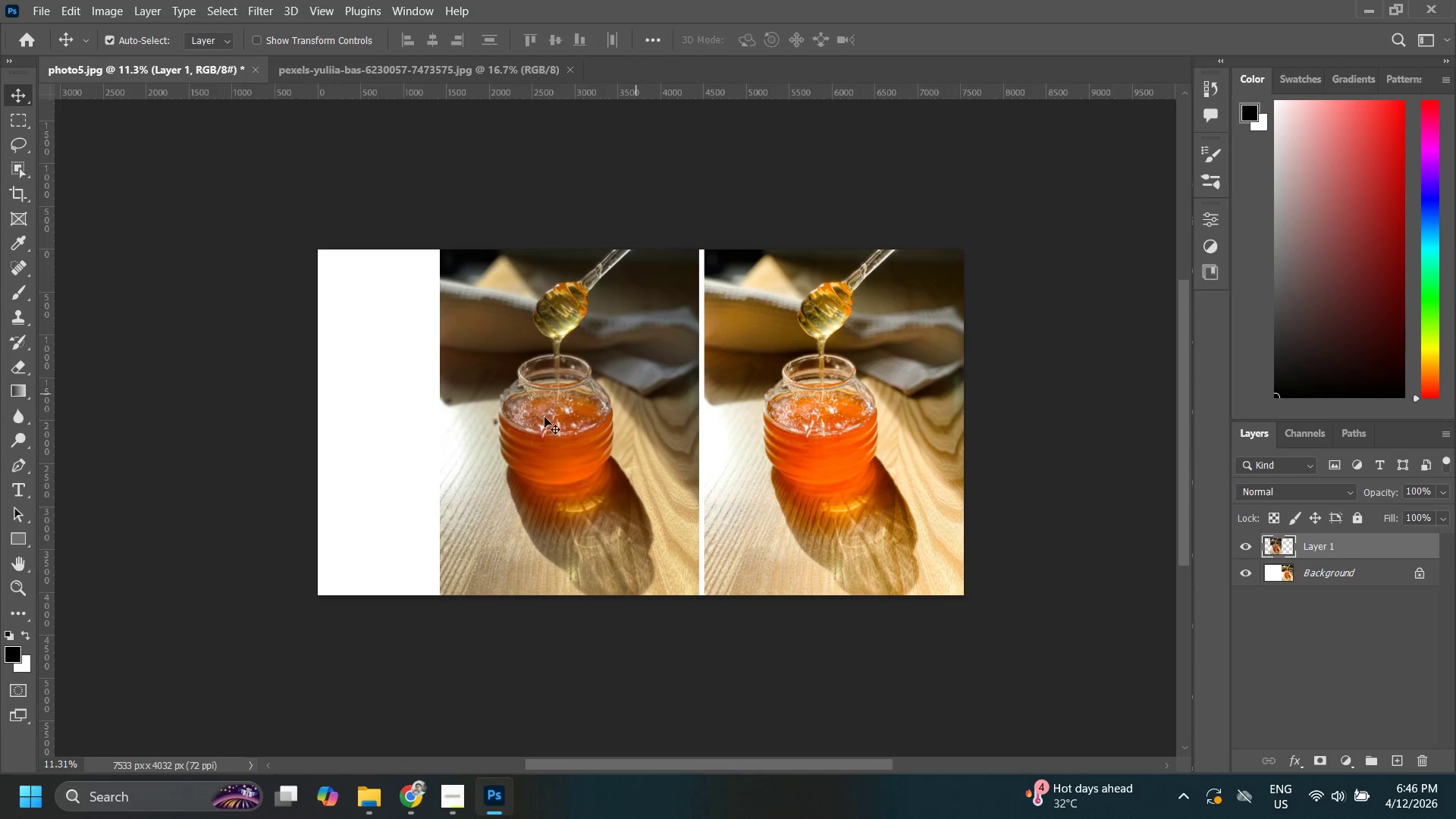 
hold_key(key=ShiftLeft, duration=0.38)
 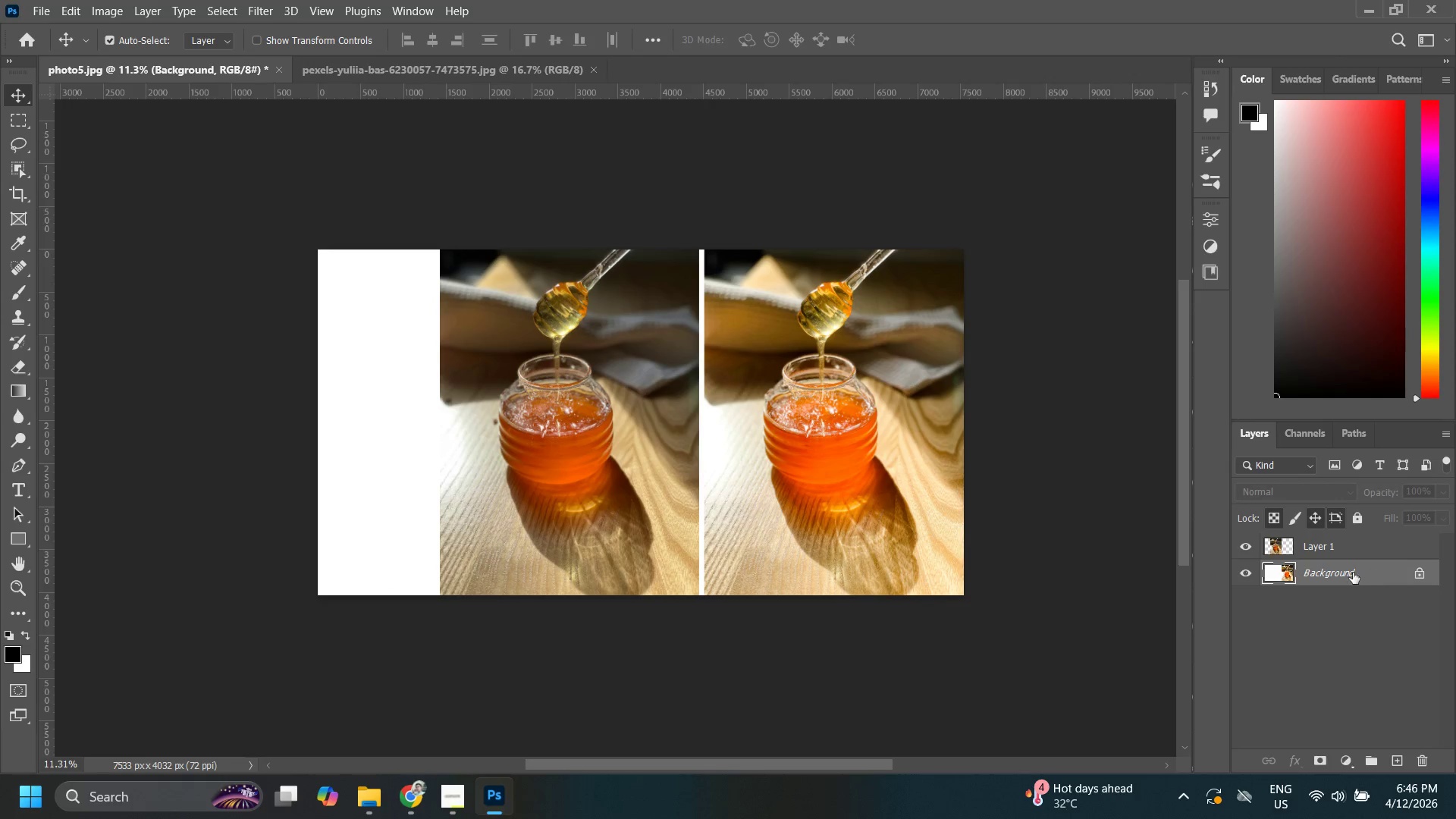 
key(C)
 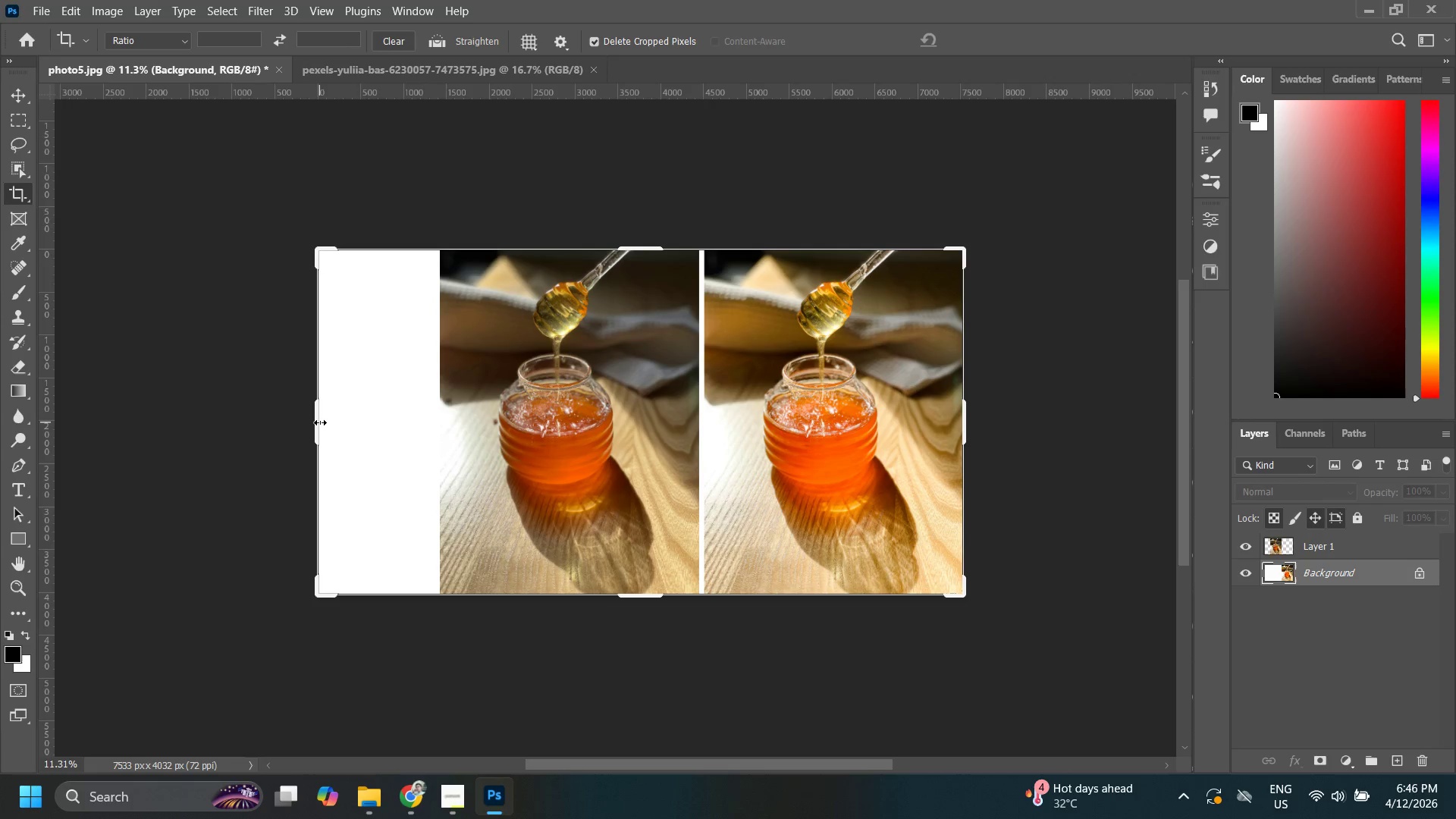 
left_click_drag(start_coordinate=[318, 421], to_coordinate=[379, 433])
 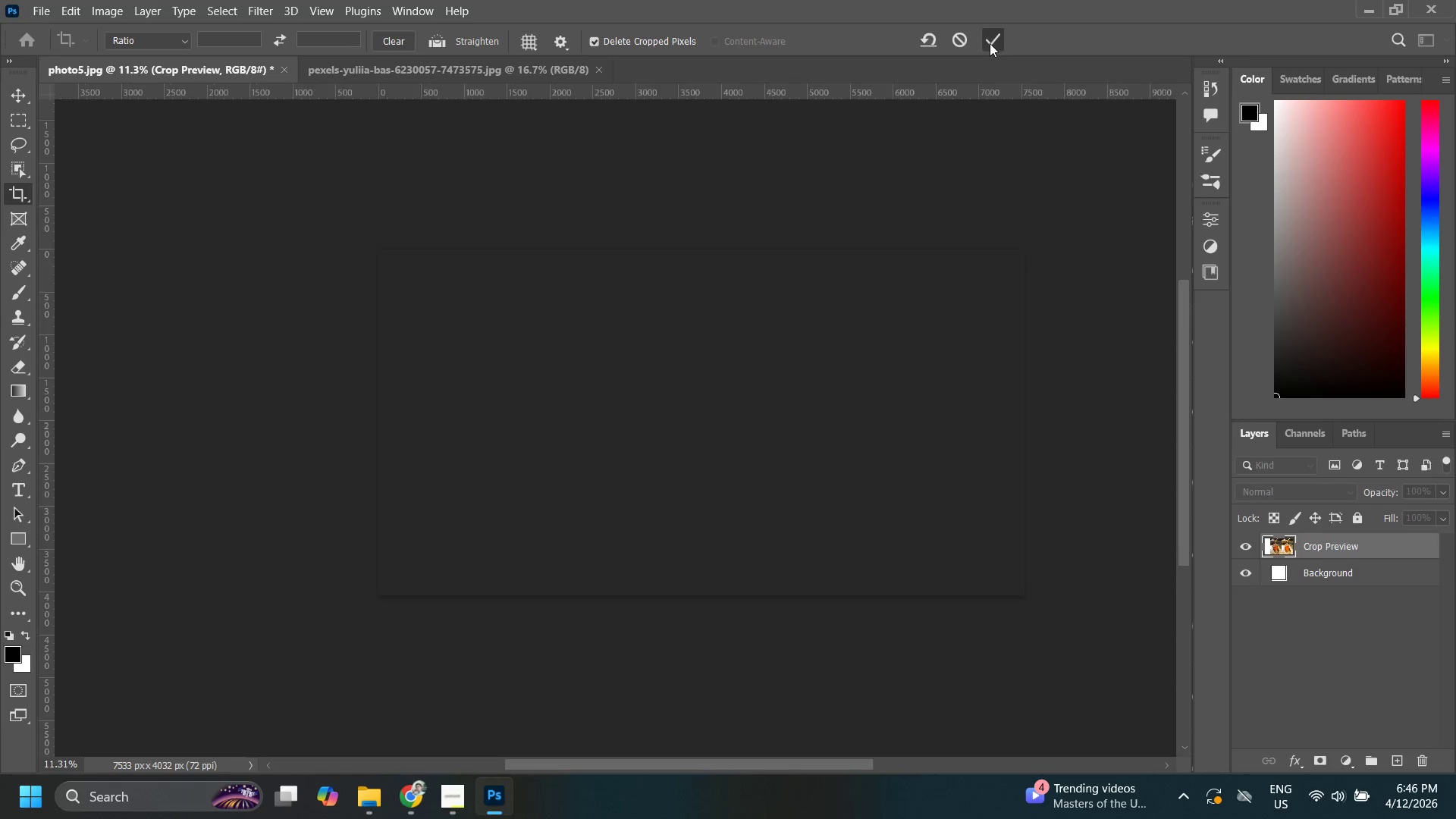 
key(Z)
 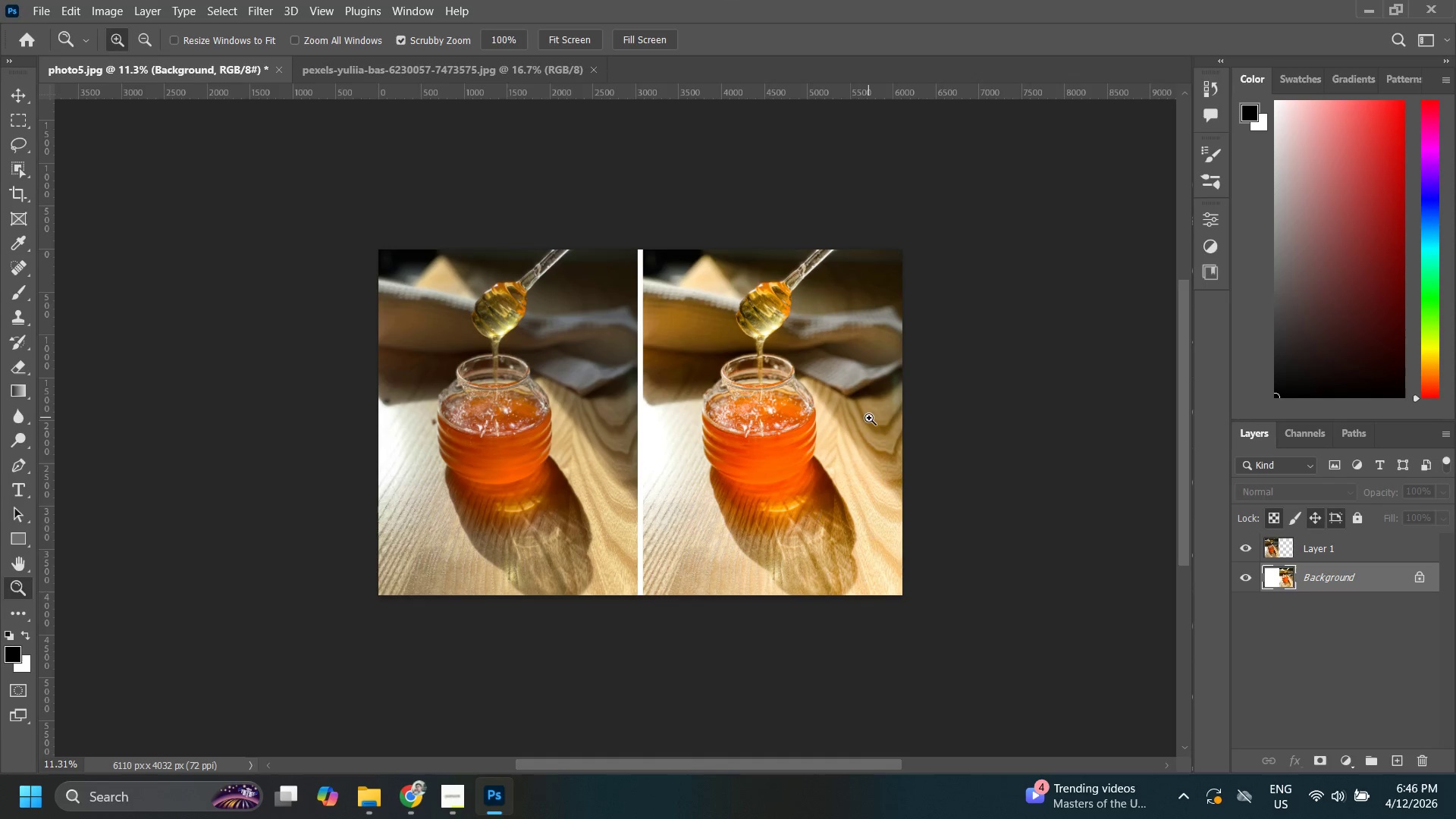 
key(Control+Shift+S)
 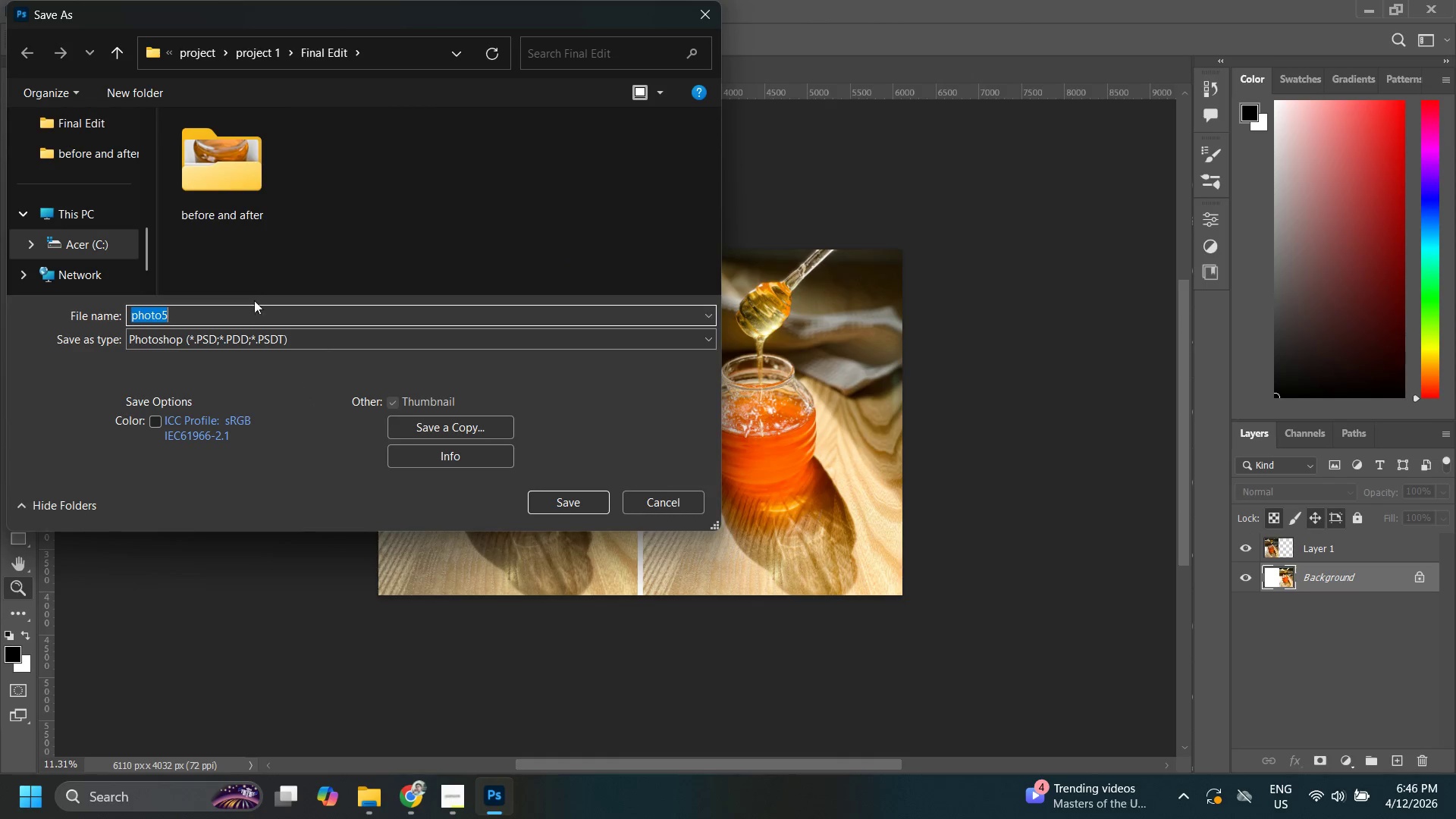 
left_click([207, 201])
 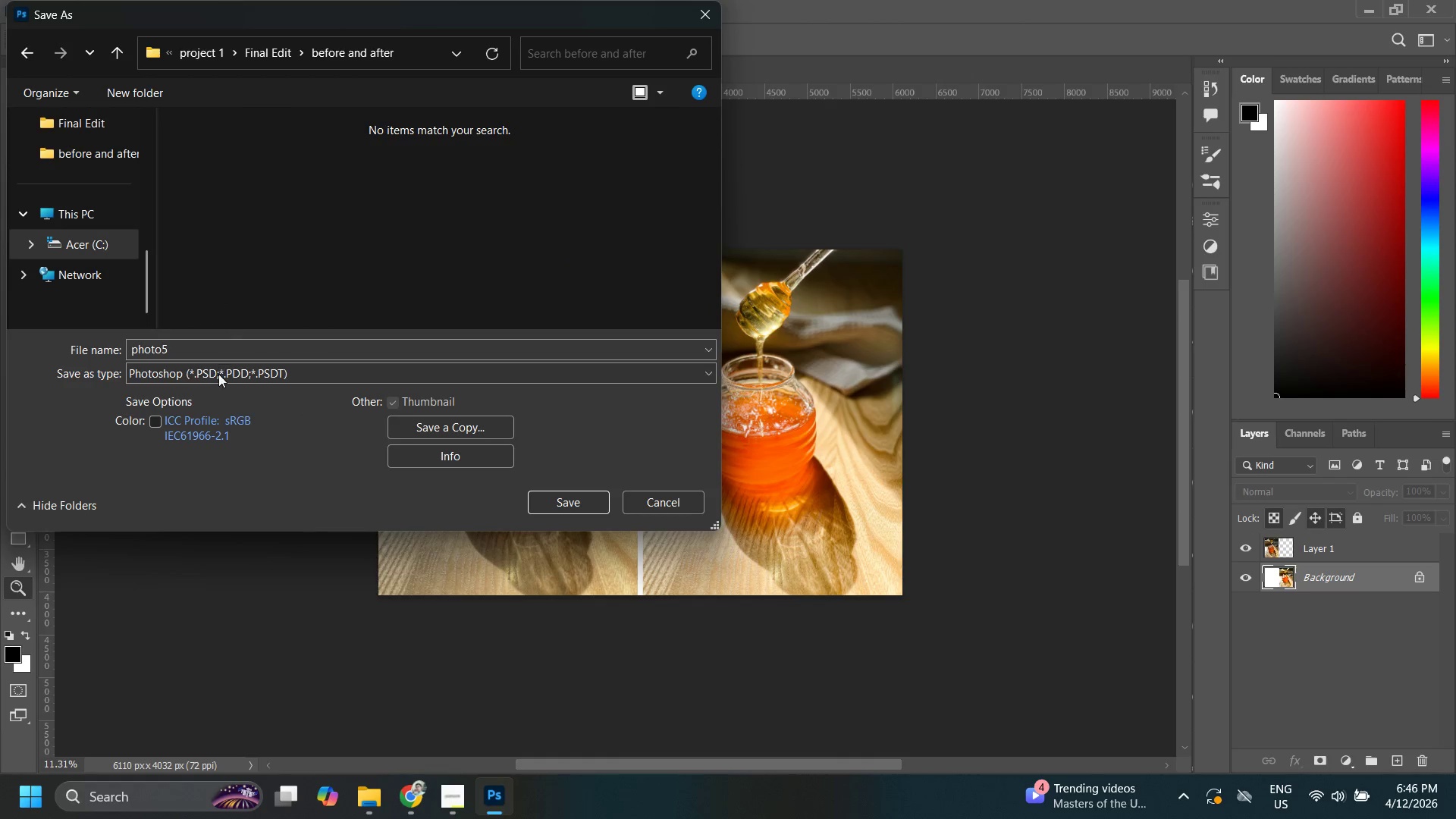 
left_click([218, 380])
 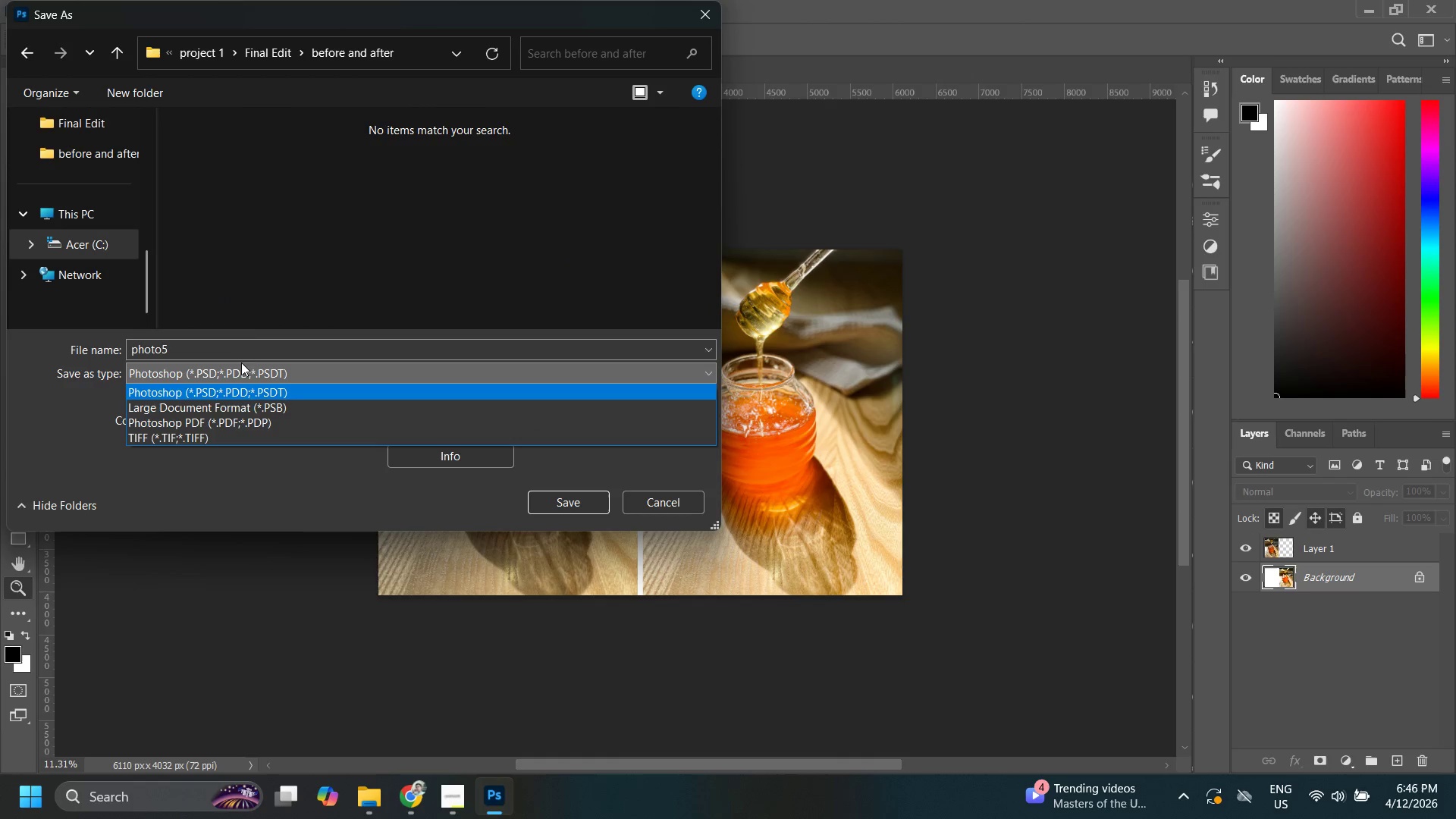 
left_click([255, 322])
 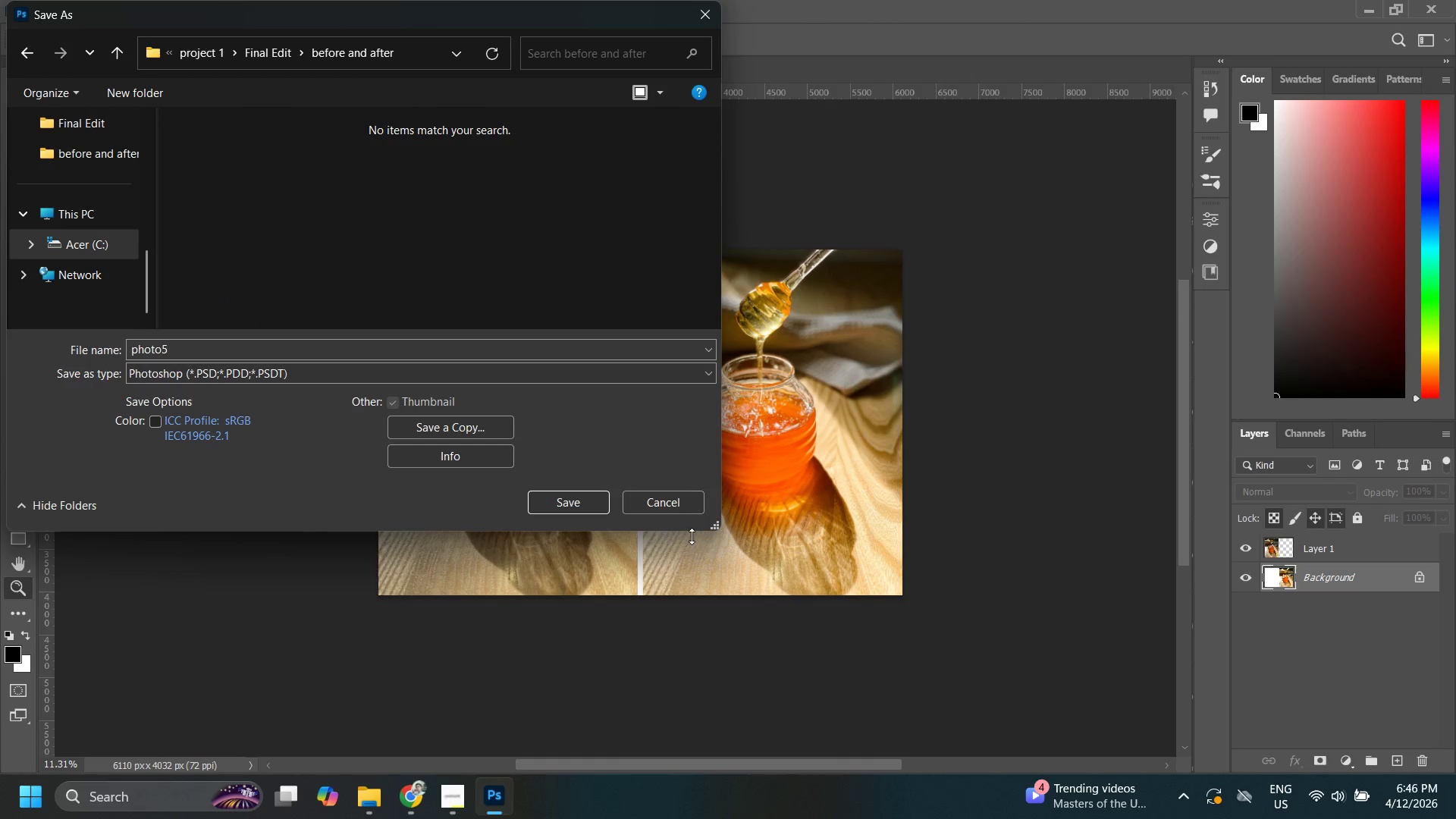 
left_click([669, 504])
 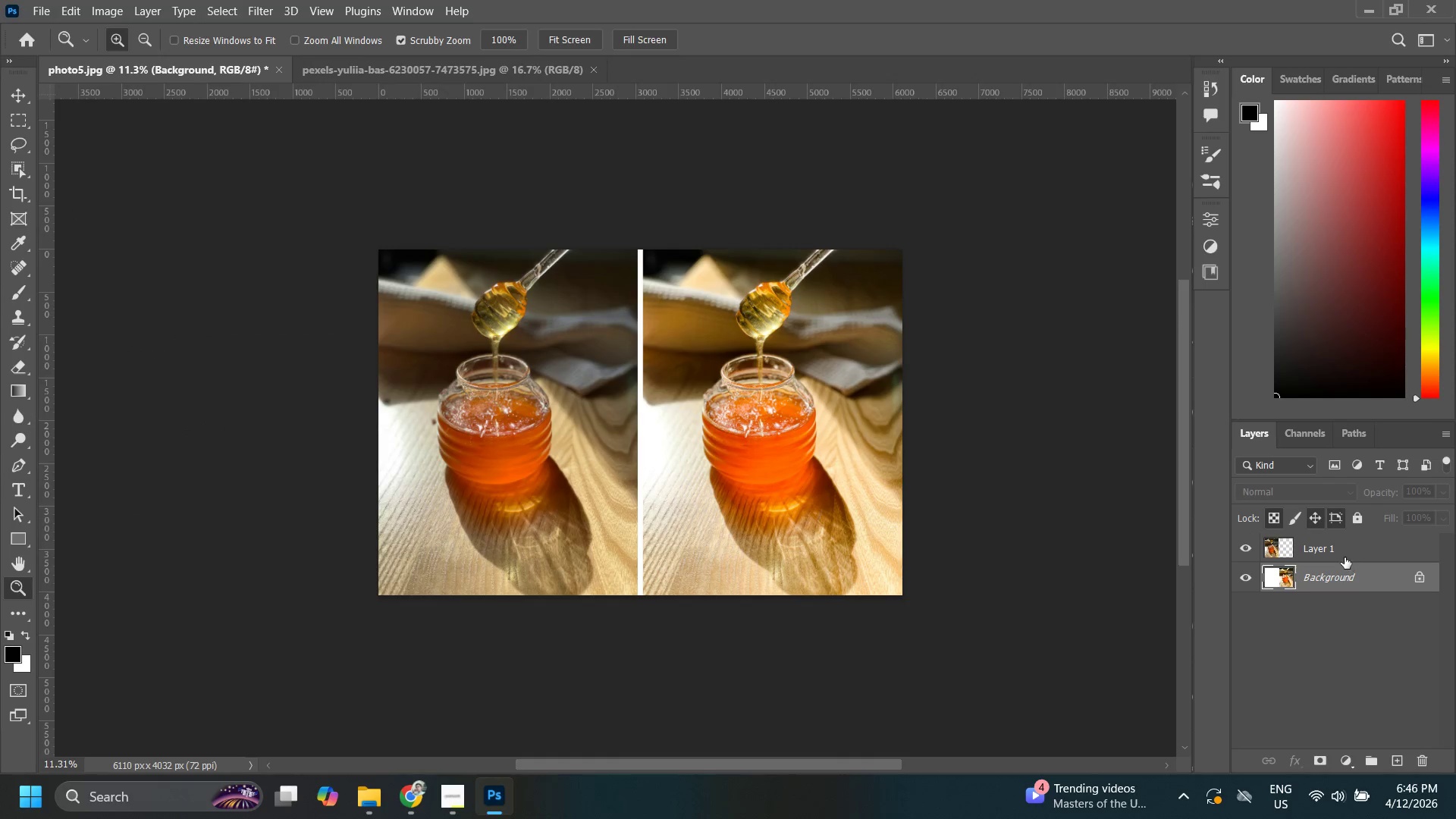 
hold_key(key=ShiftLeft, duration=0.58)
left_click([1338, 551])
 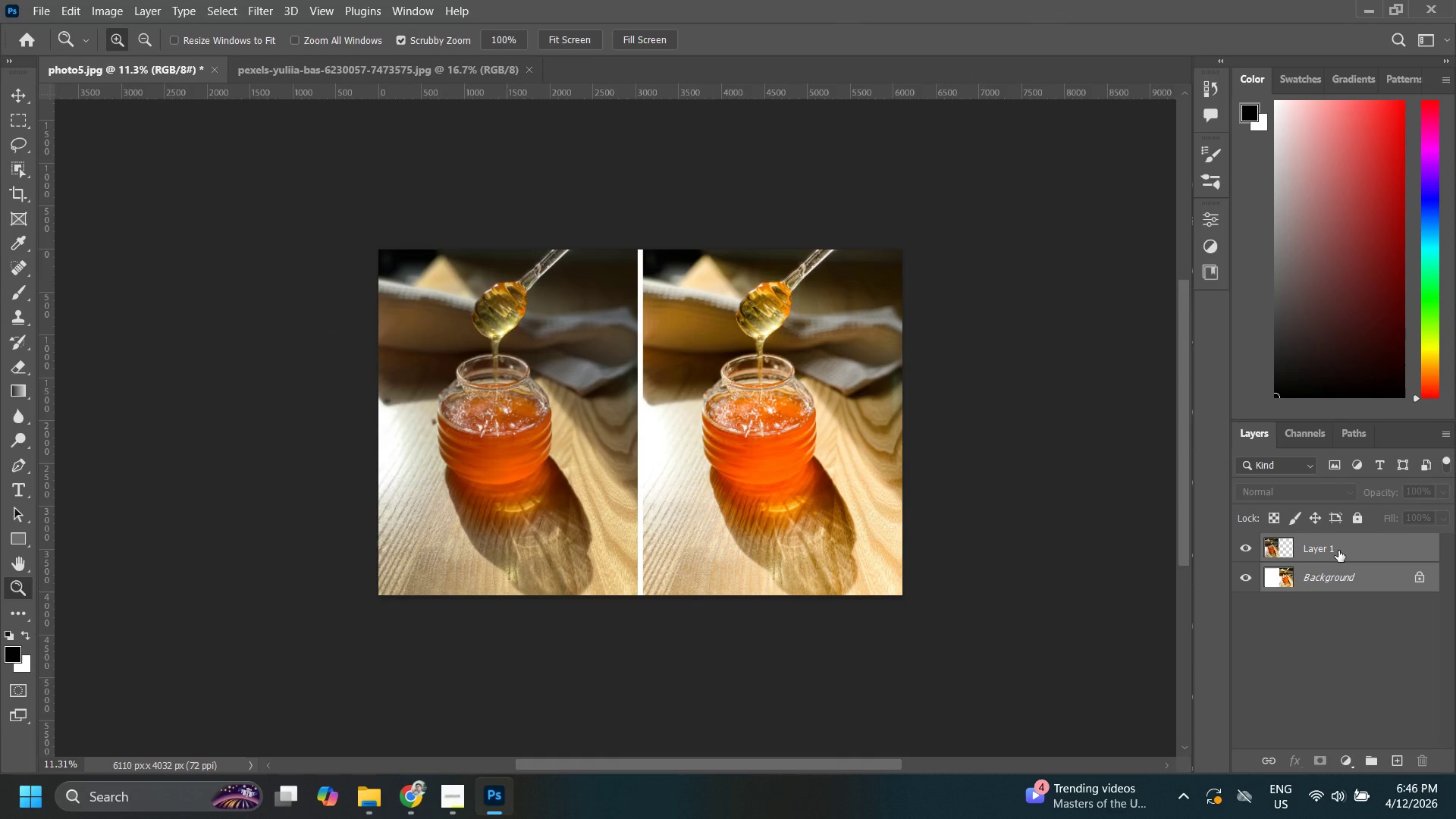 
key(Control+E)
 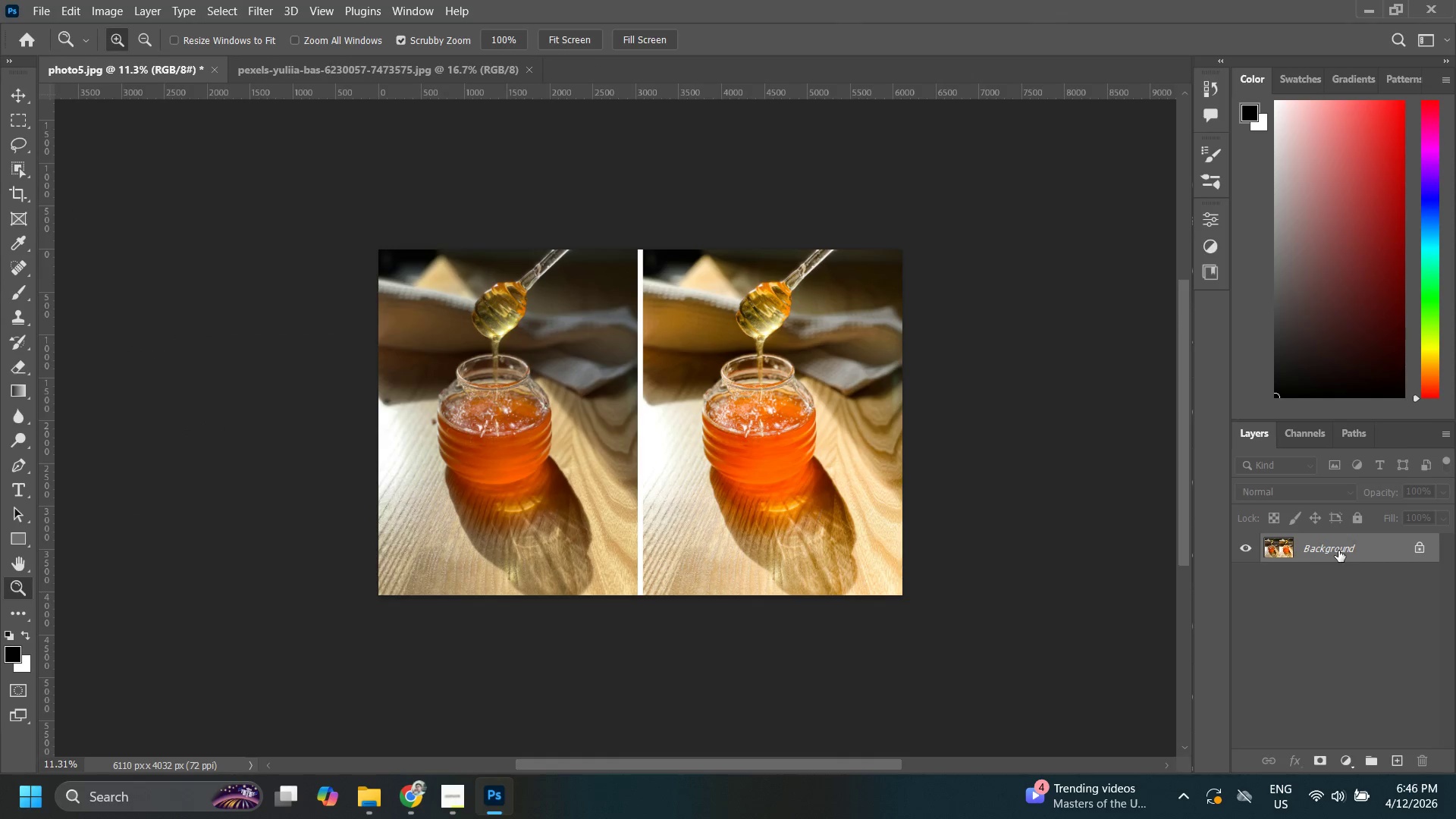 
key(Control+Shift+S)
 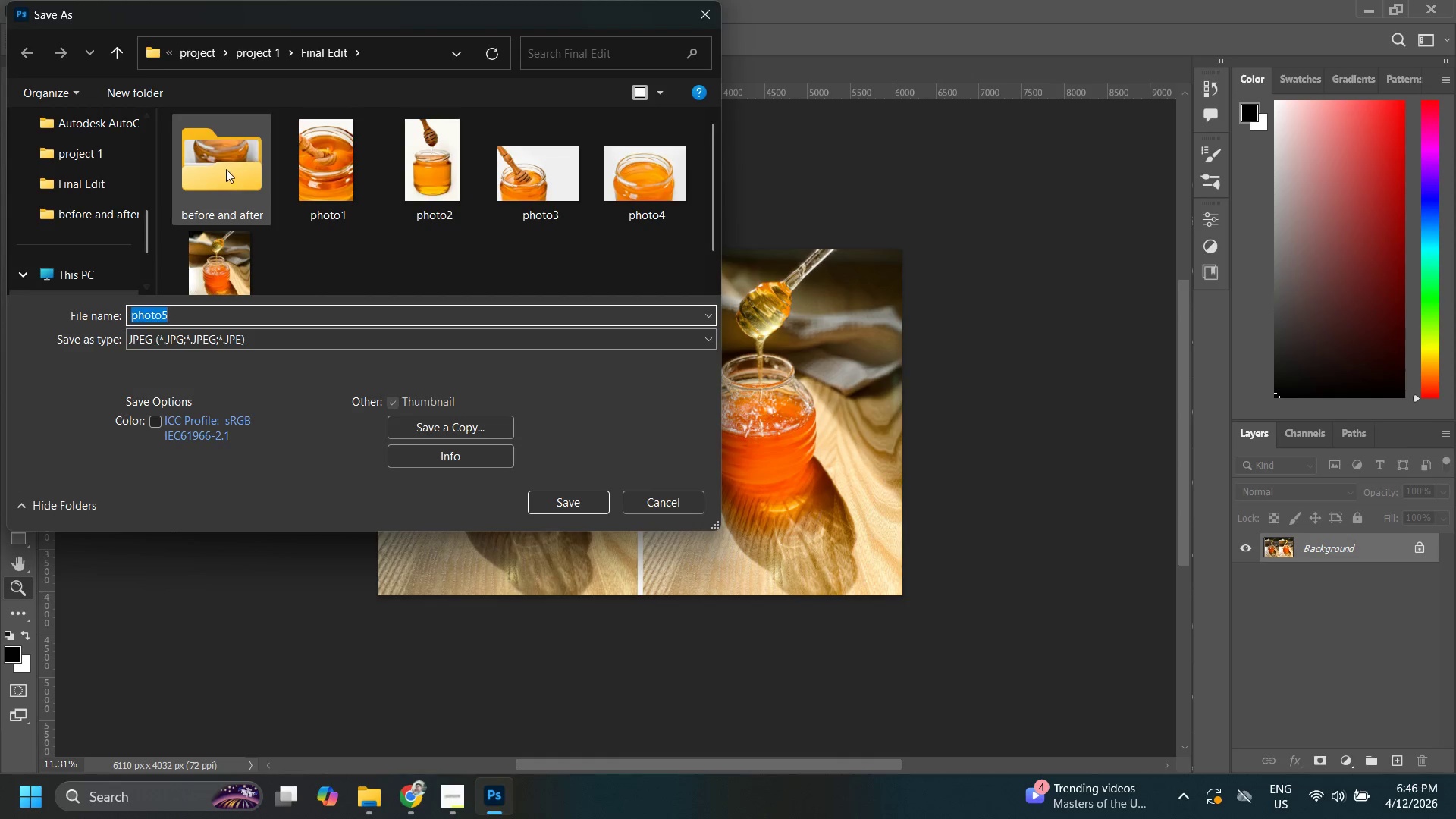 
double_click([227, 167])
 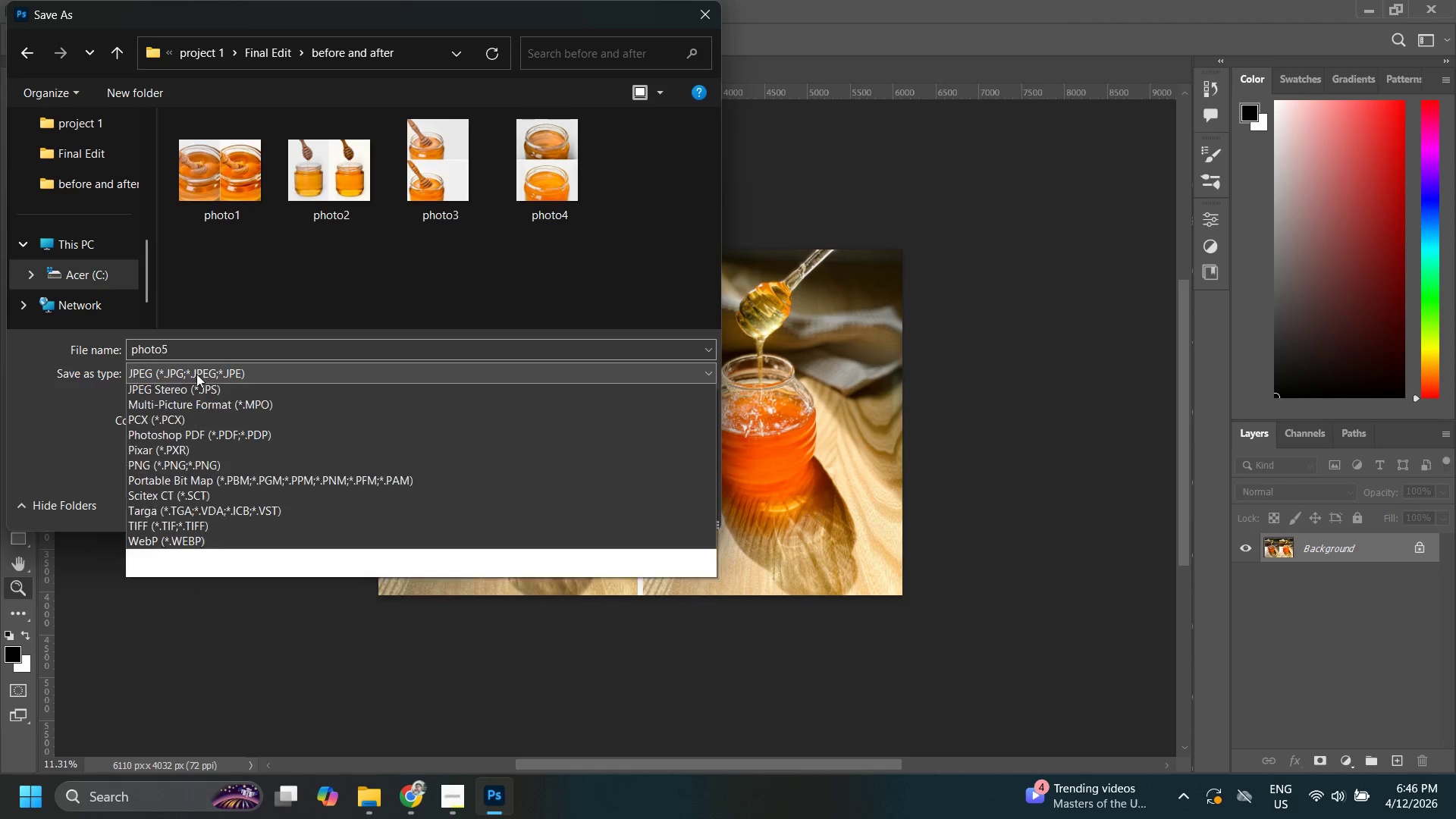 
left_click([196, 374])
 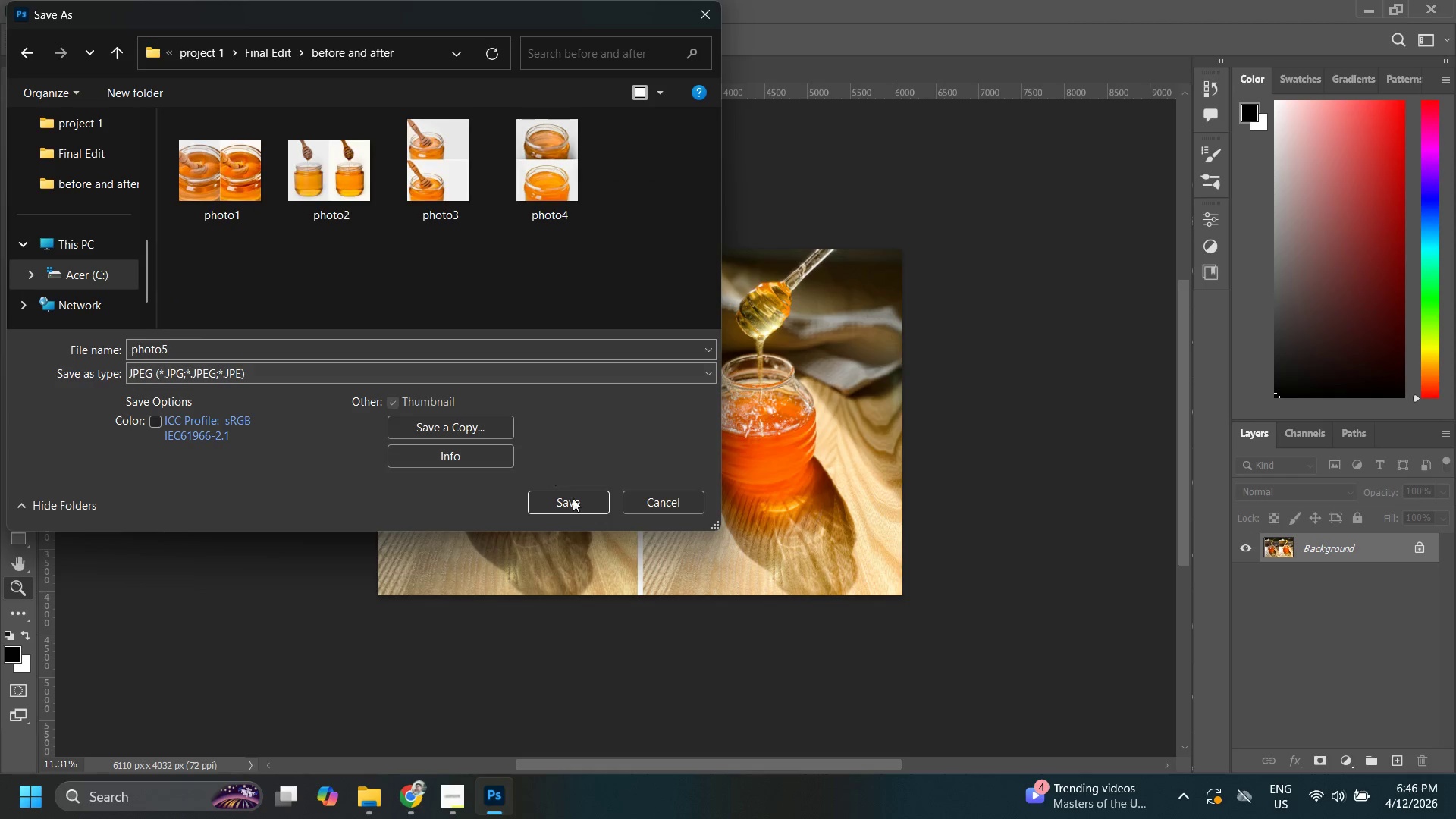 
left_click([573, 499])
 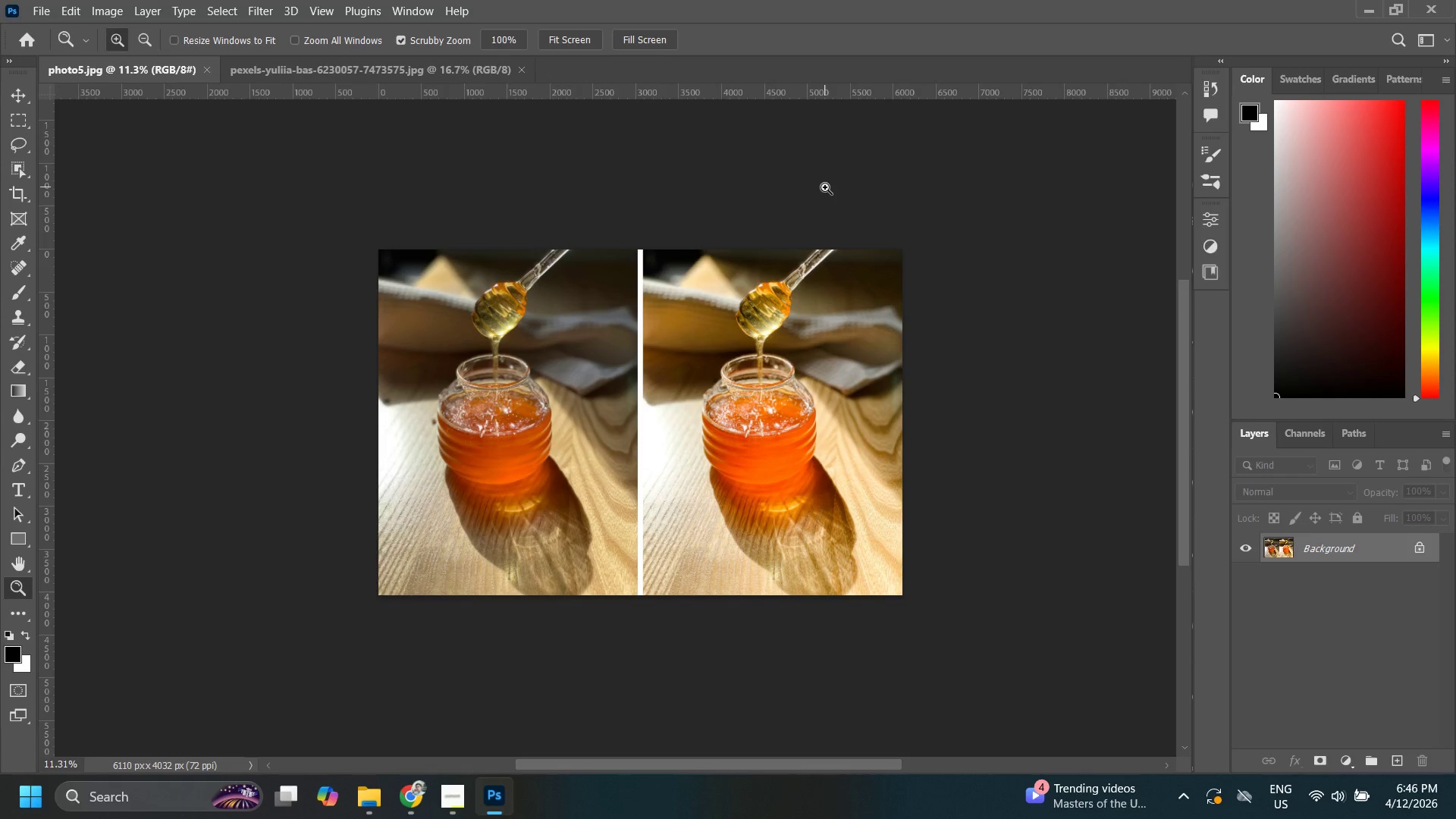 
key(Alt+Tab)
 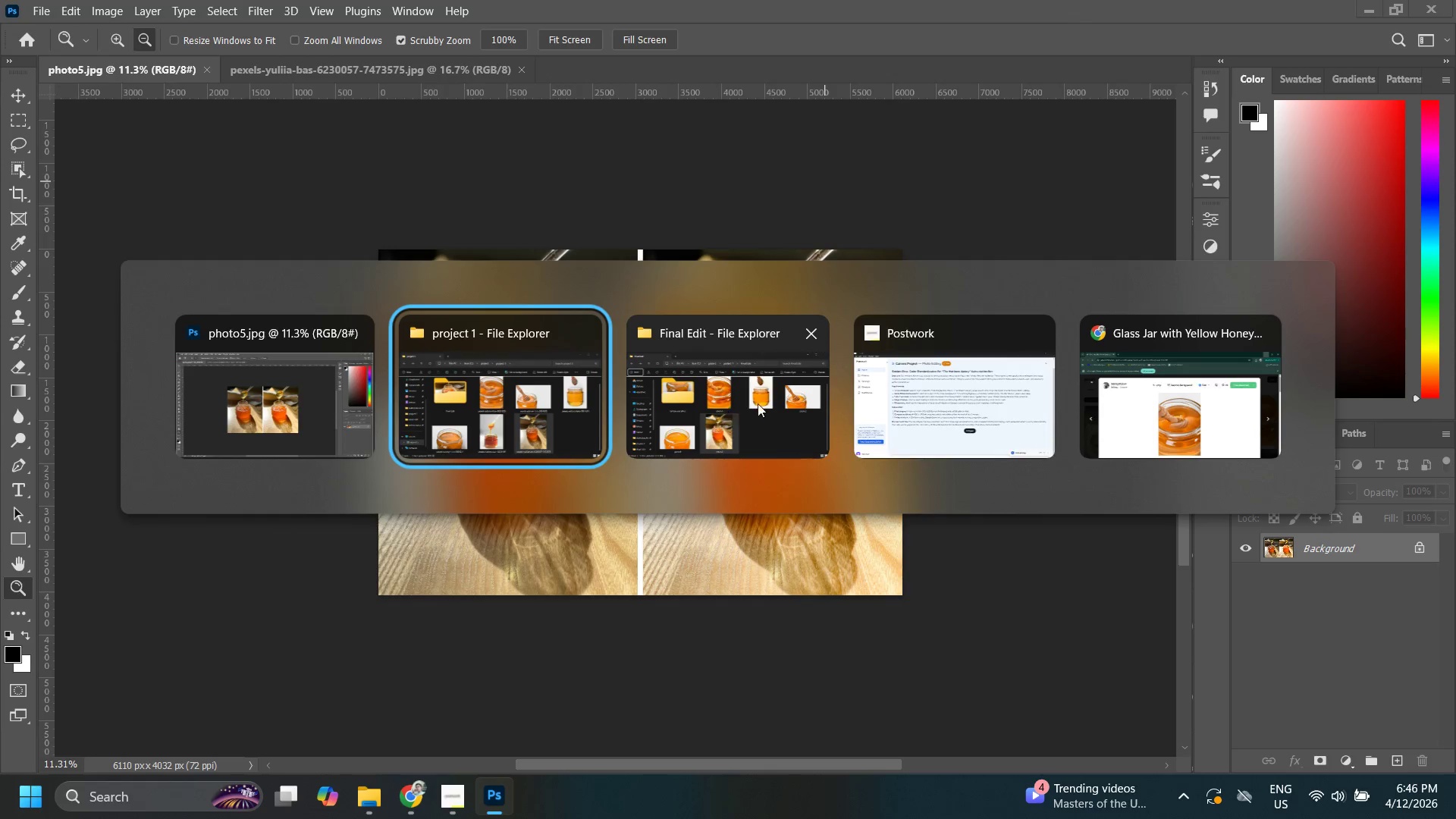 
left_click([1025, 394])